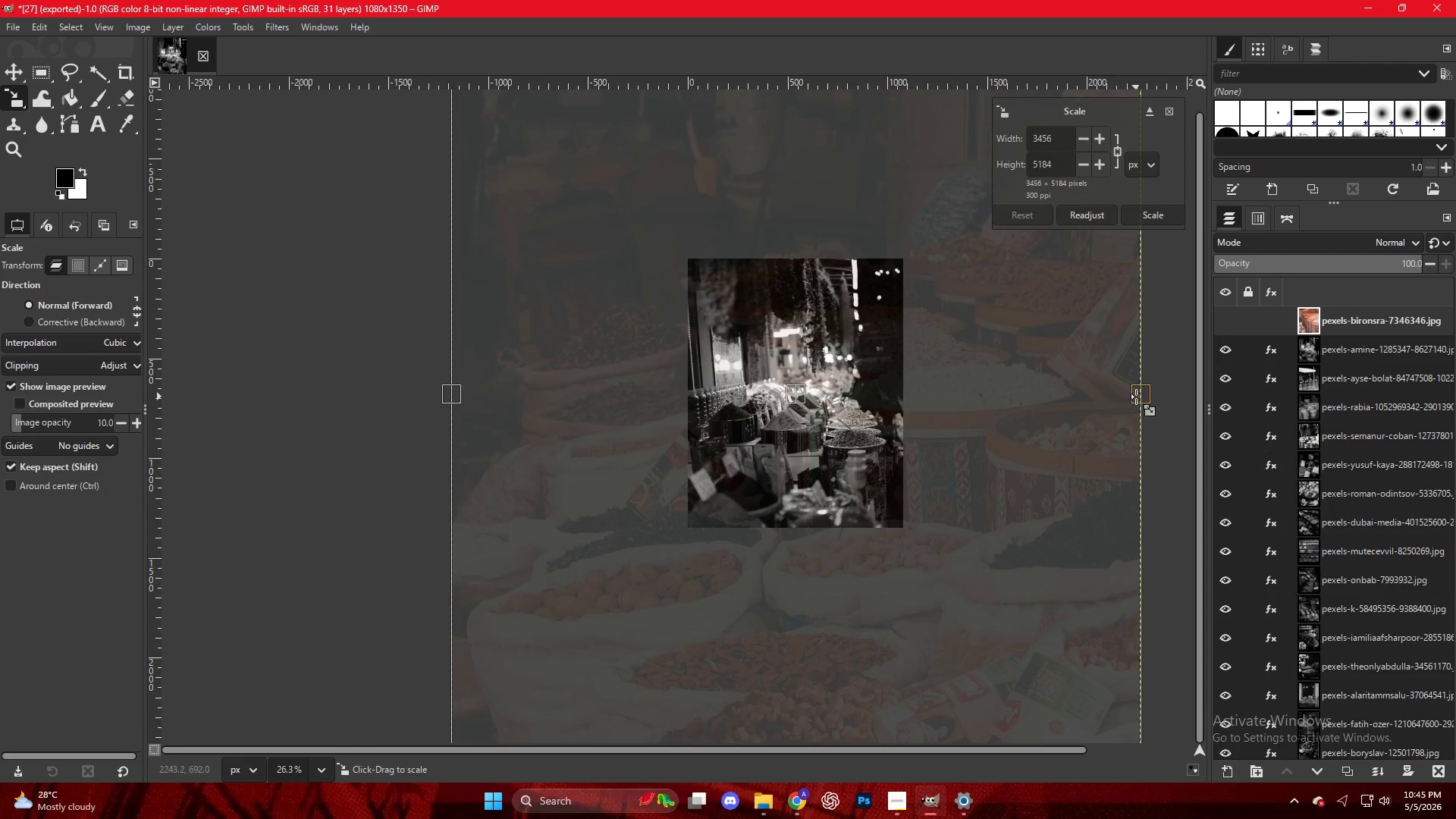 
left_click_drag(start_coordinate=[1137, 397], to_coordinate=[904, 387])
 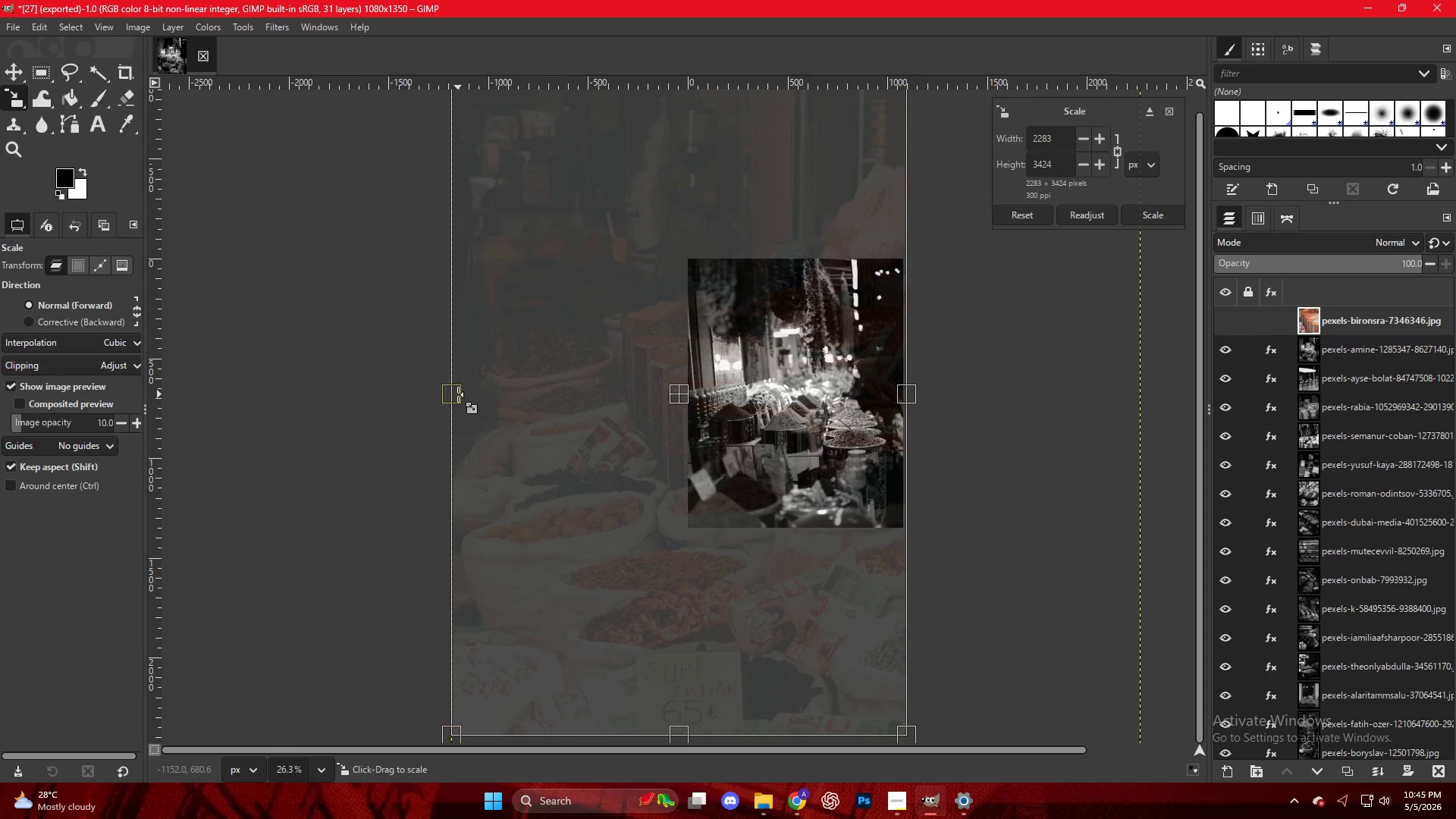 
left_click_drag(start_coordinate=[458, 394], to_coordinate=[689, 388])
 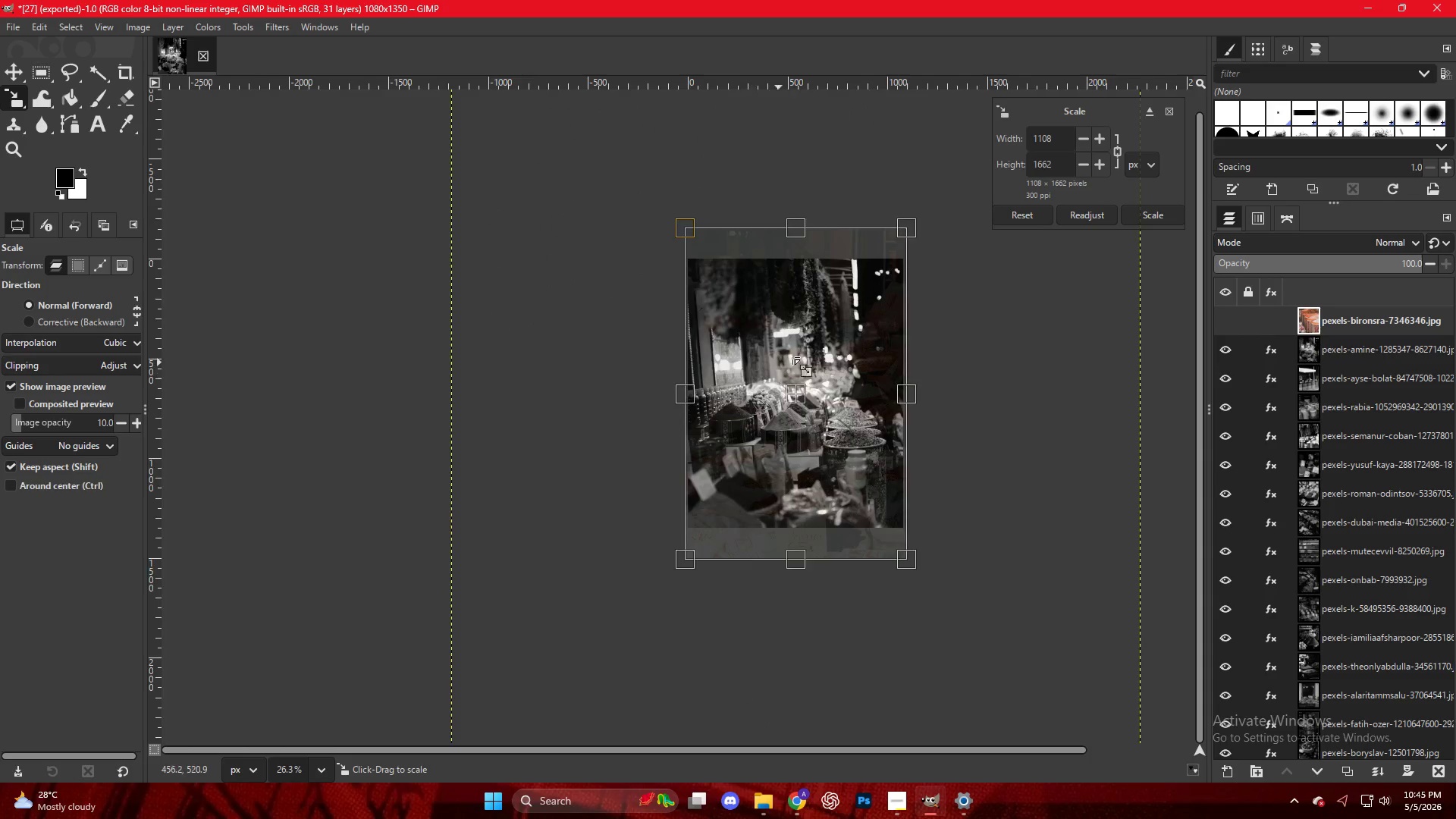 
hold_key(key=ControlLeft, duration=0.58)
 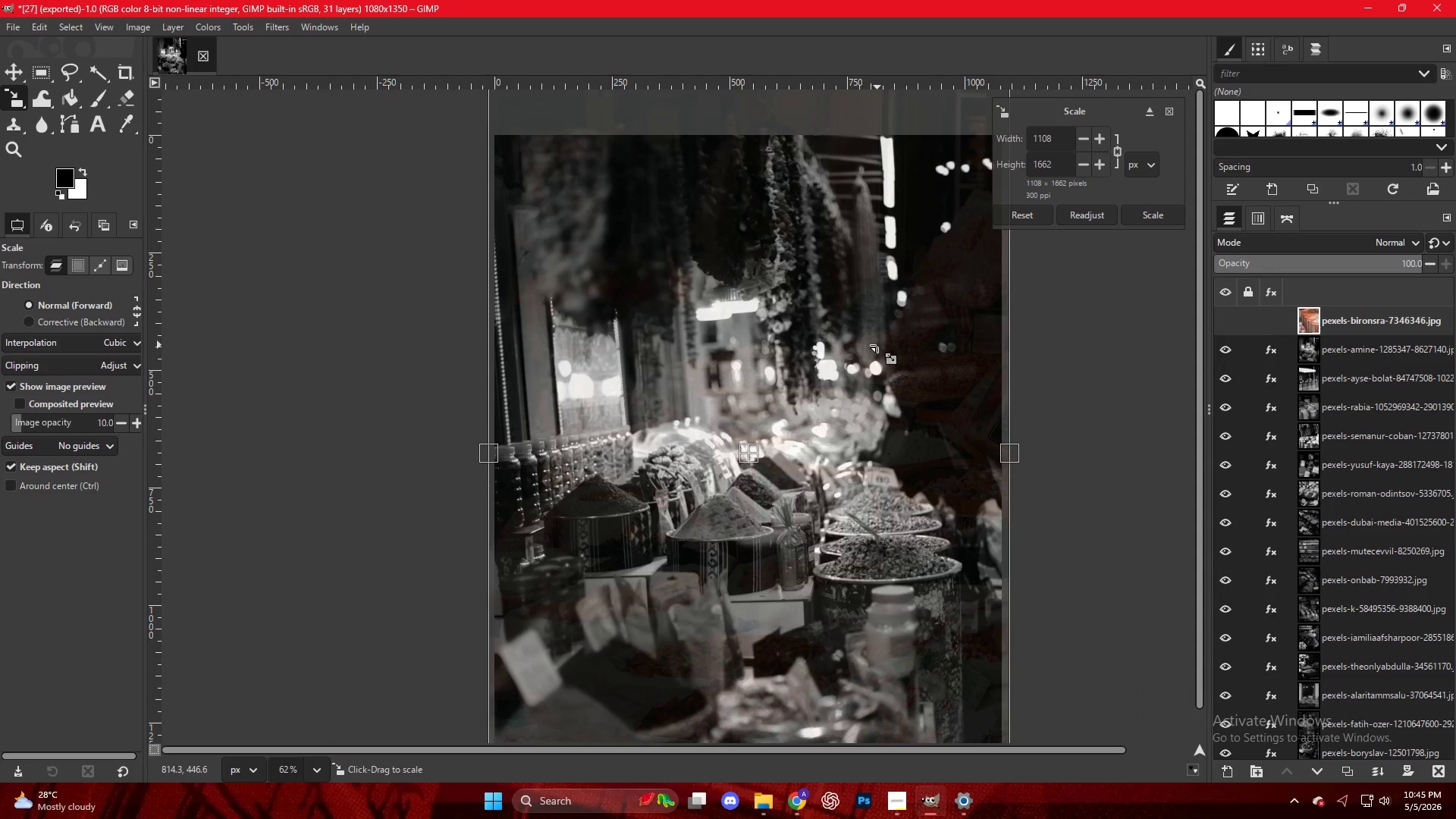 
left_click([877, 345])
 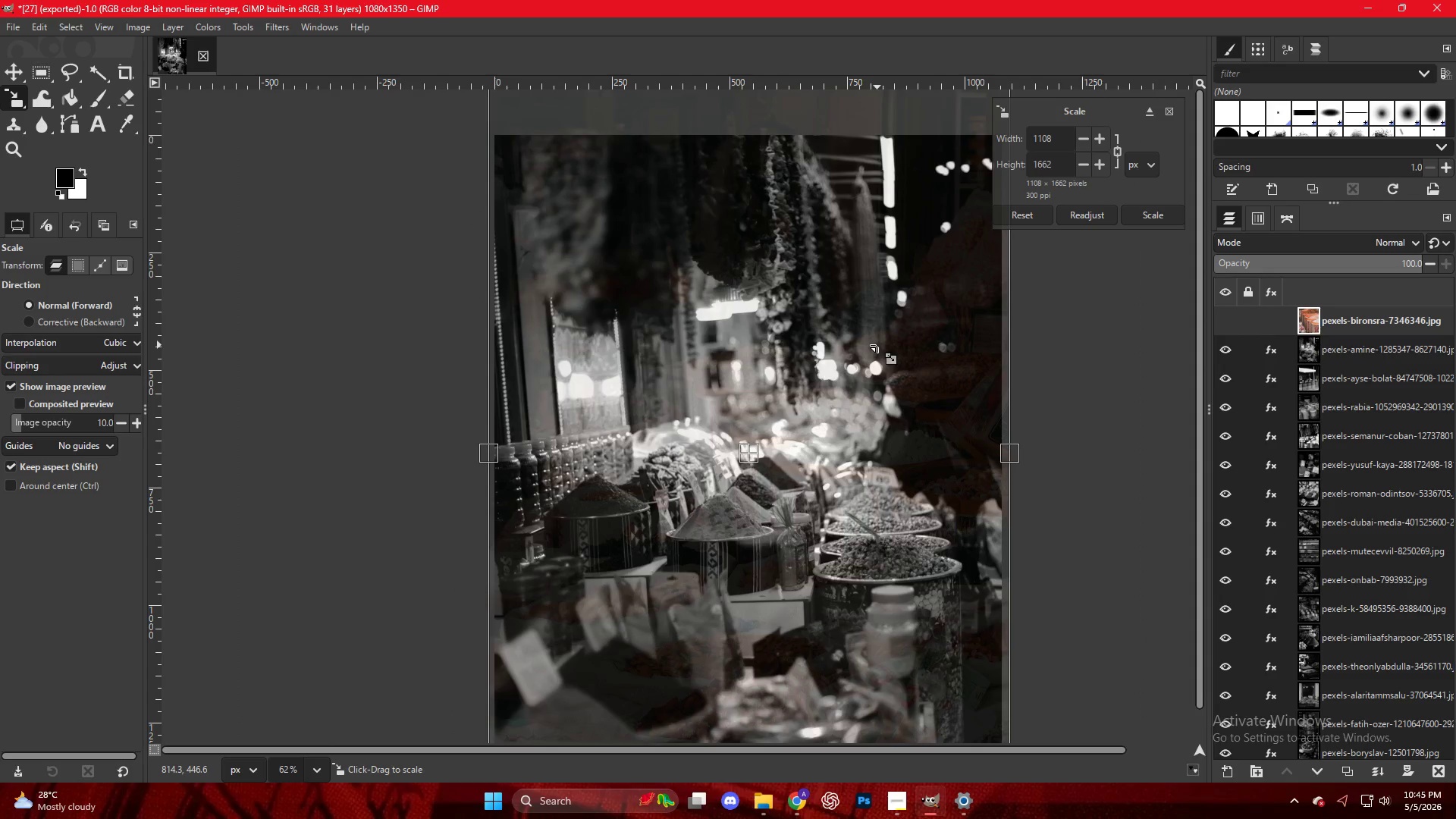 
scroll: coordinate [883, 345], scroll_direction: up, amount: 9.0
 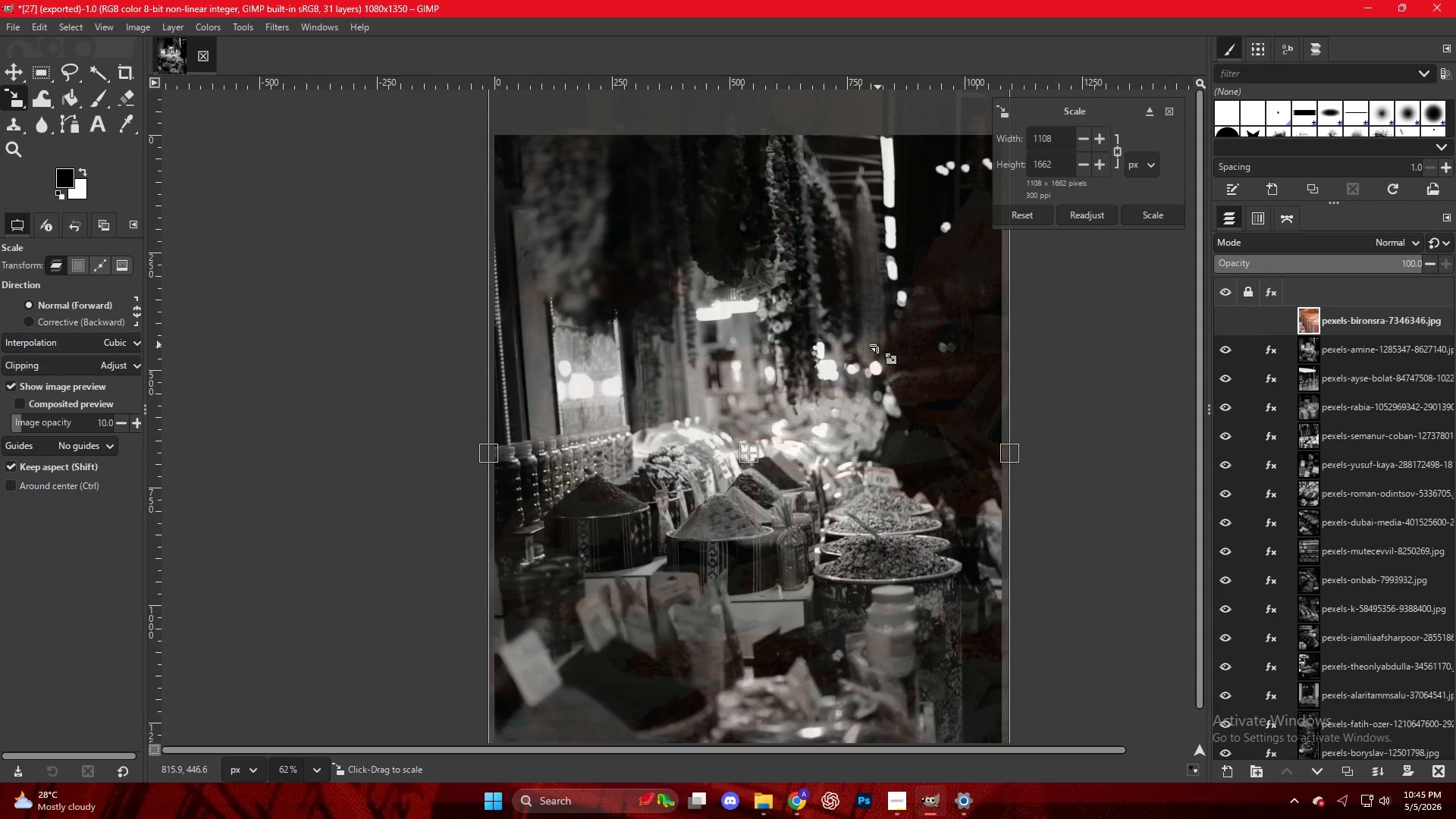 
key(NumpadEnter)
 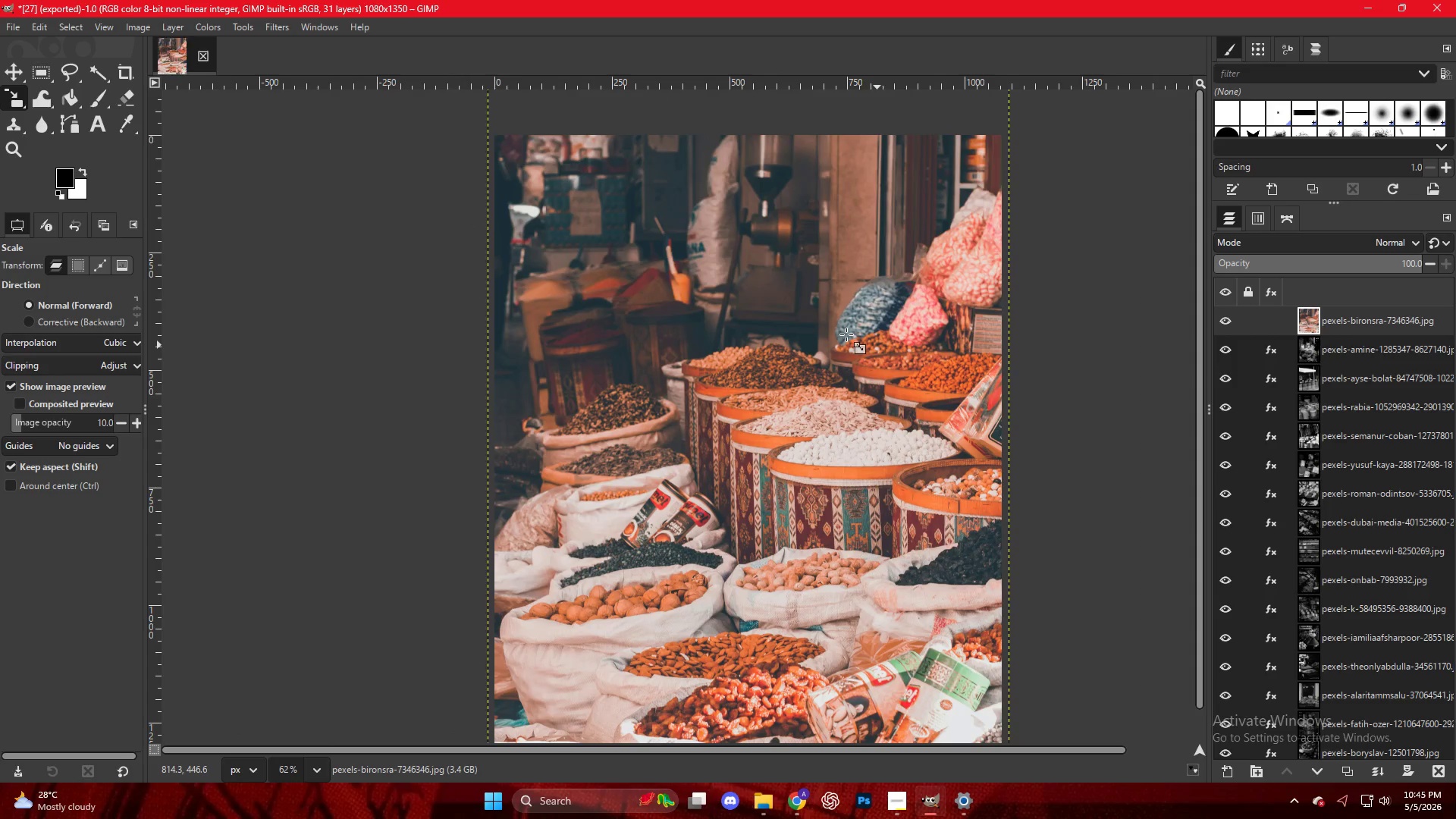 
key(Control+ControlLeft)
 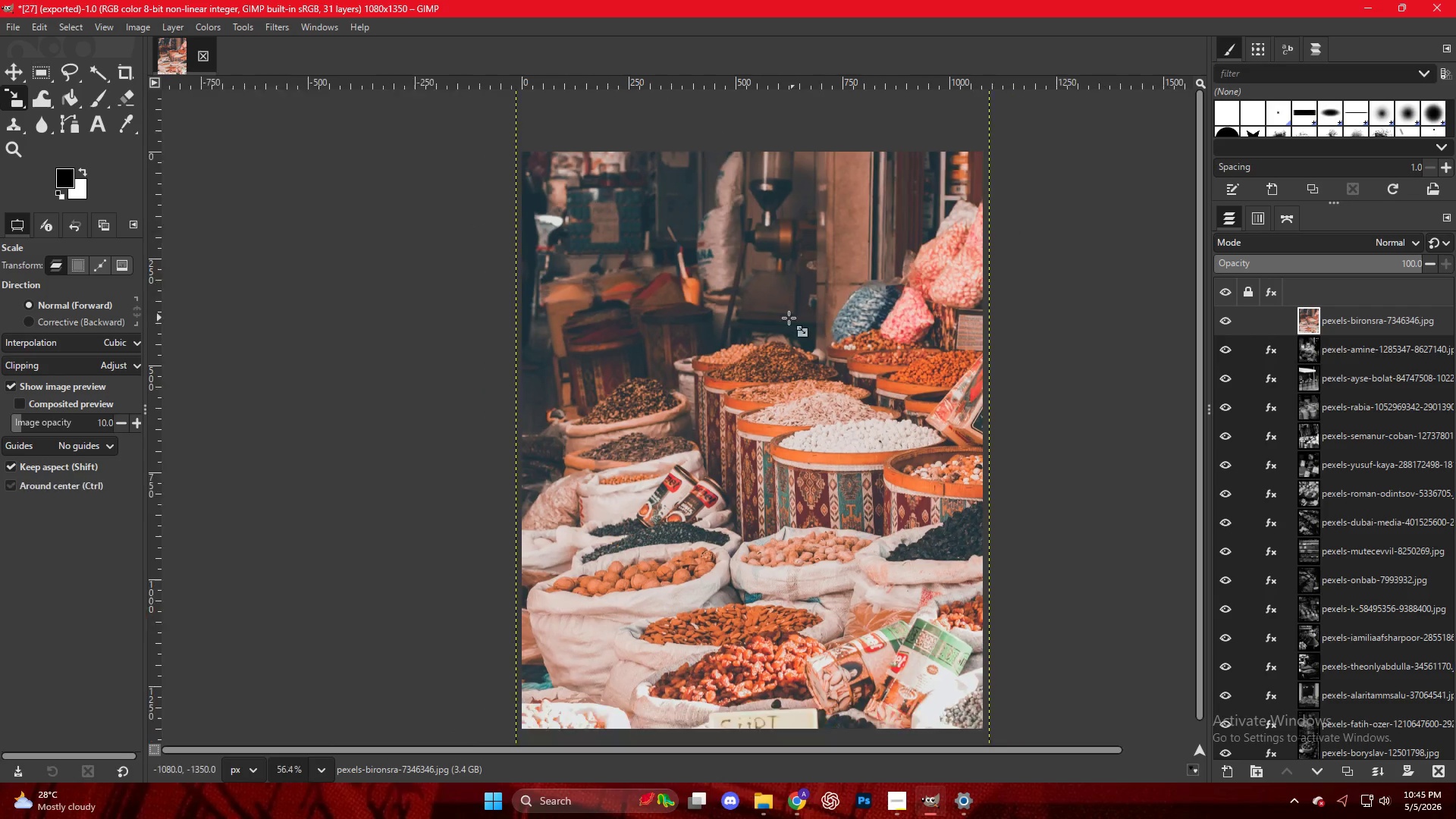 
key(Control+ControlLeft)
 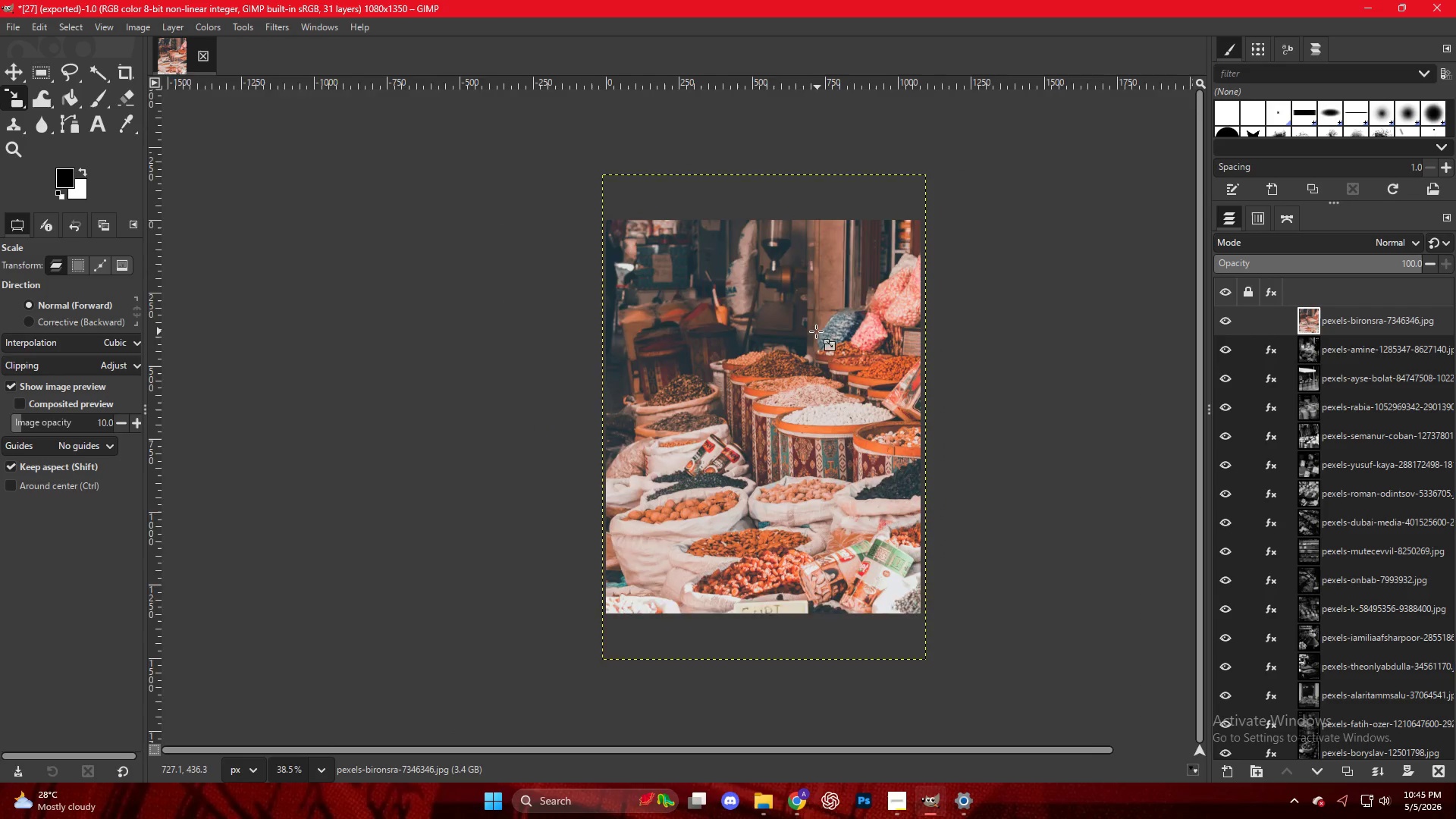 
key(Control+Meta+MetaLeft)
 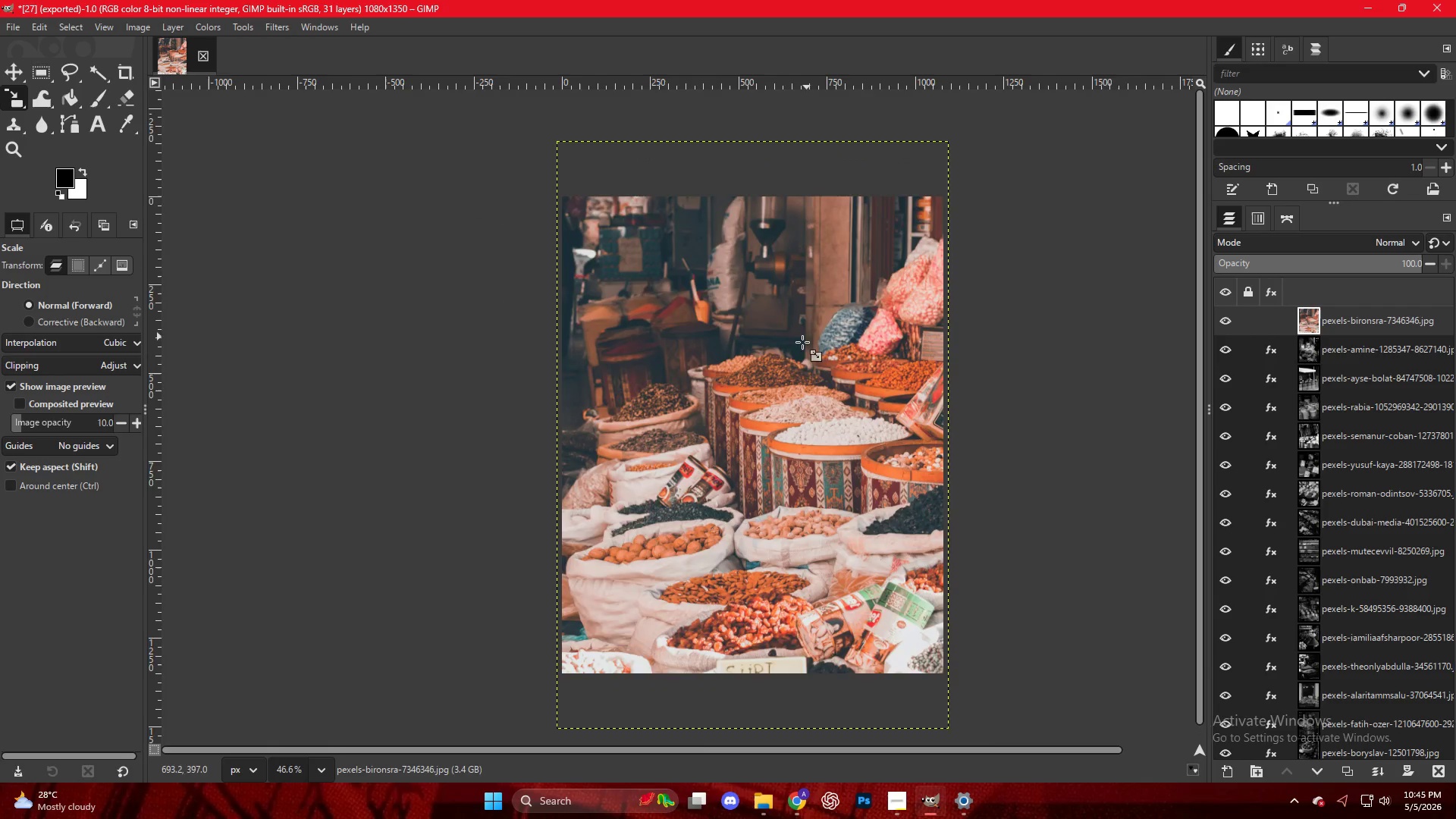 
key(Control+ControlLeft)
 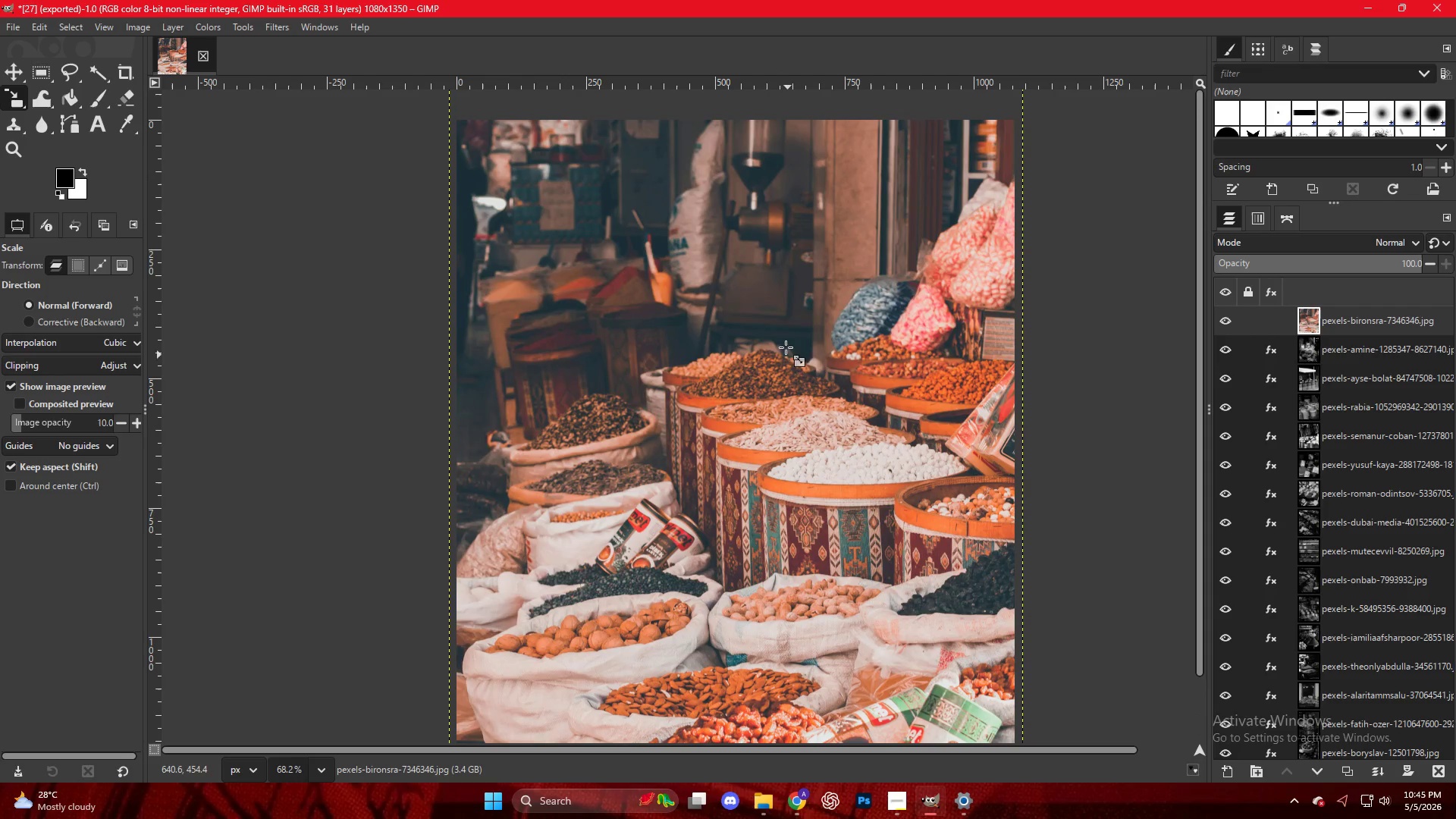 
right_click([779, 327])
 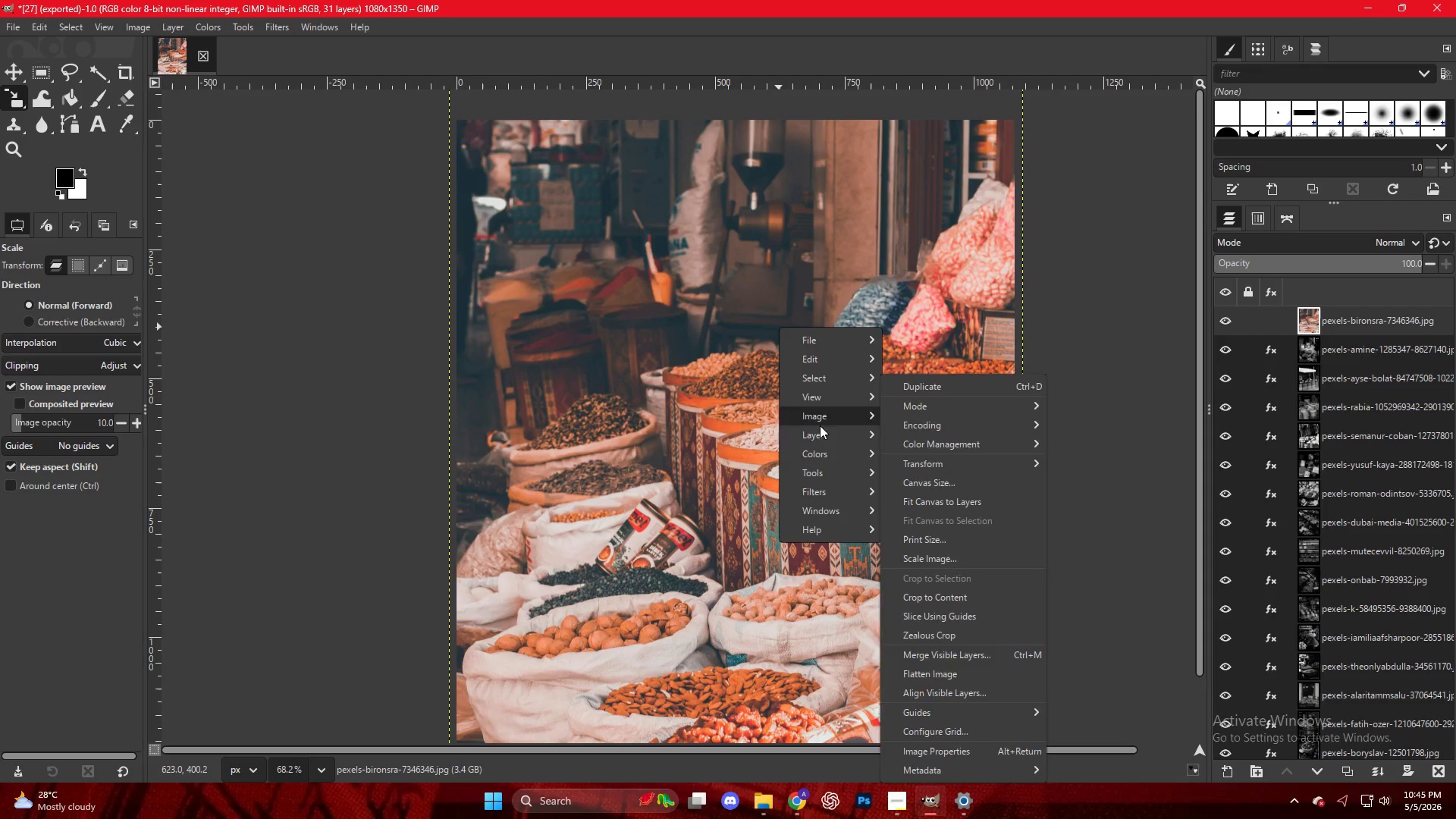 
scroll: coordinate [789, 361], scroll_direction: none, amount: 0.0
 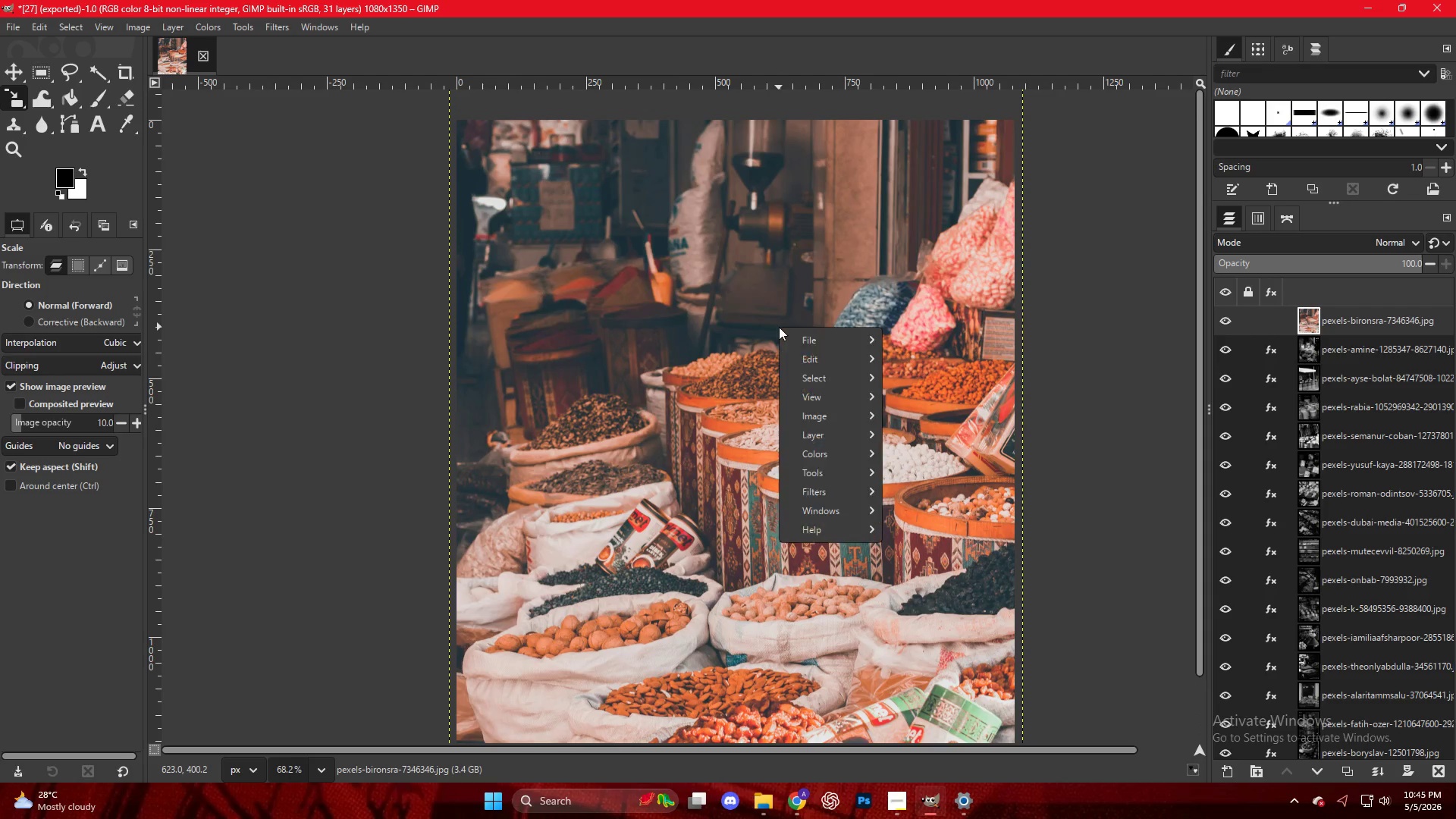 
left_click([821, 431])
 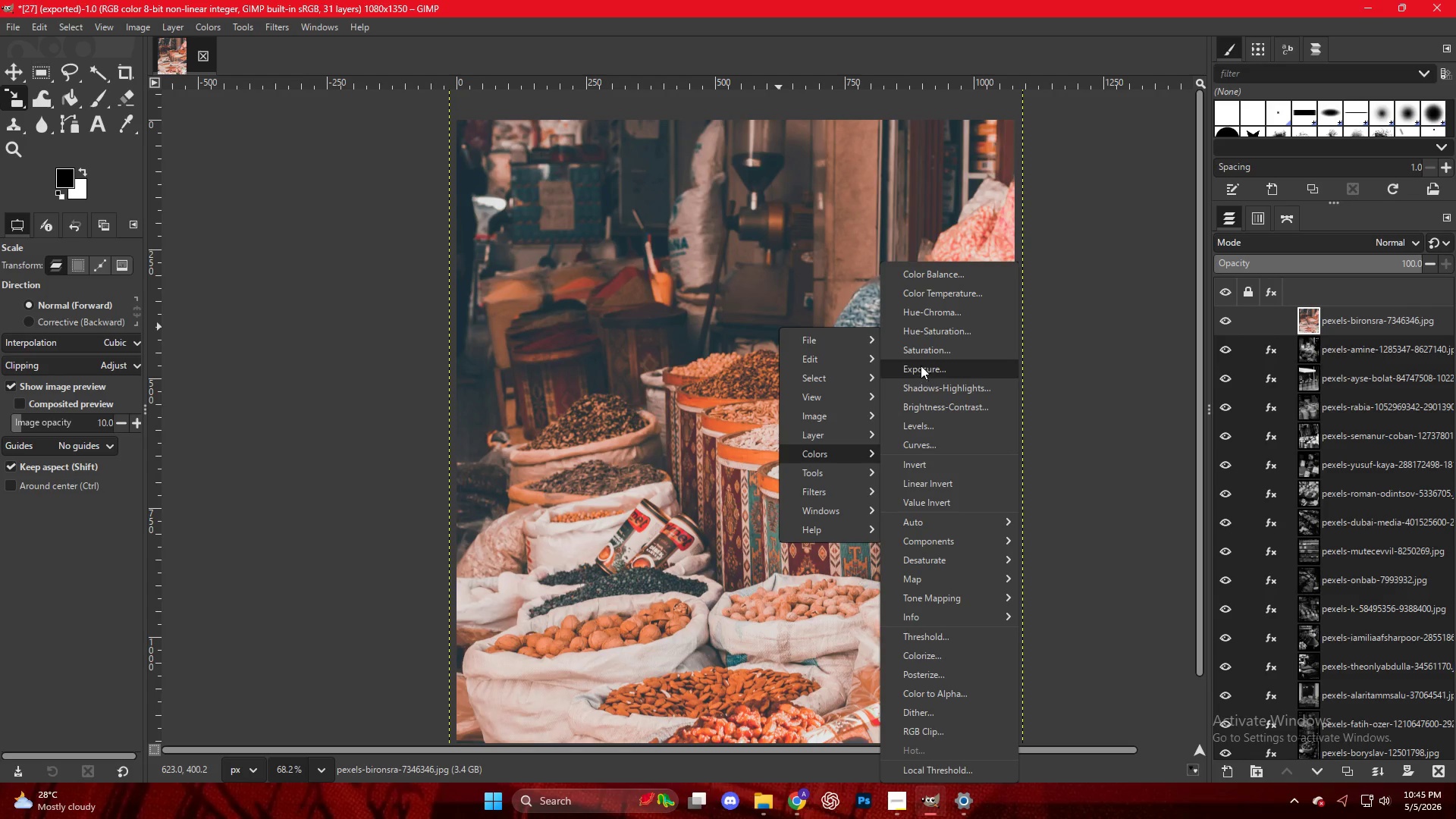 
left_click([931, 335])
 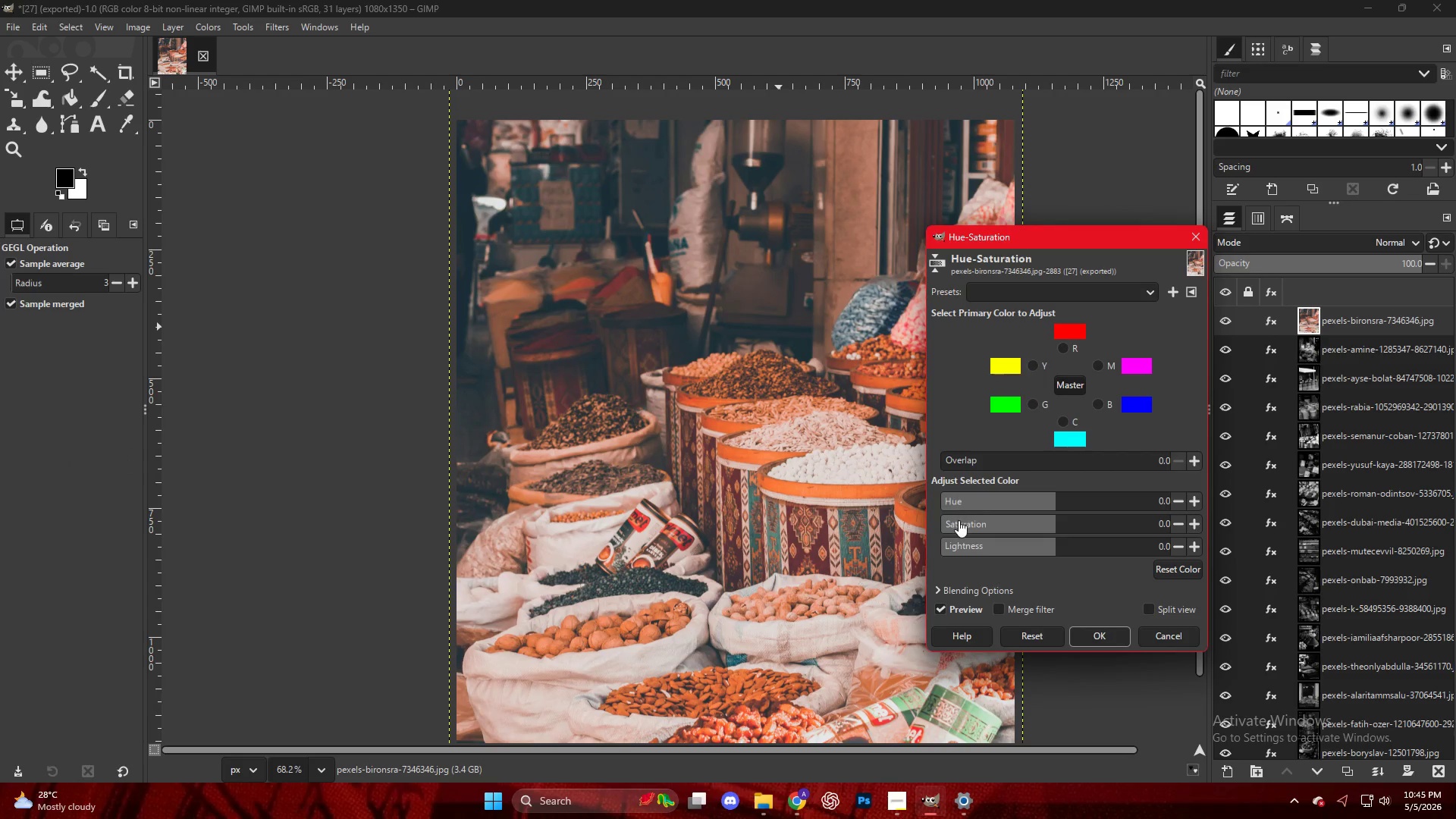 
left_click_drag(start_coordinate=[962, 521], to_coordinate=[890, 517])
 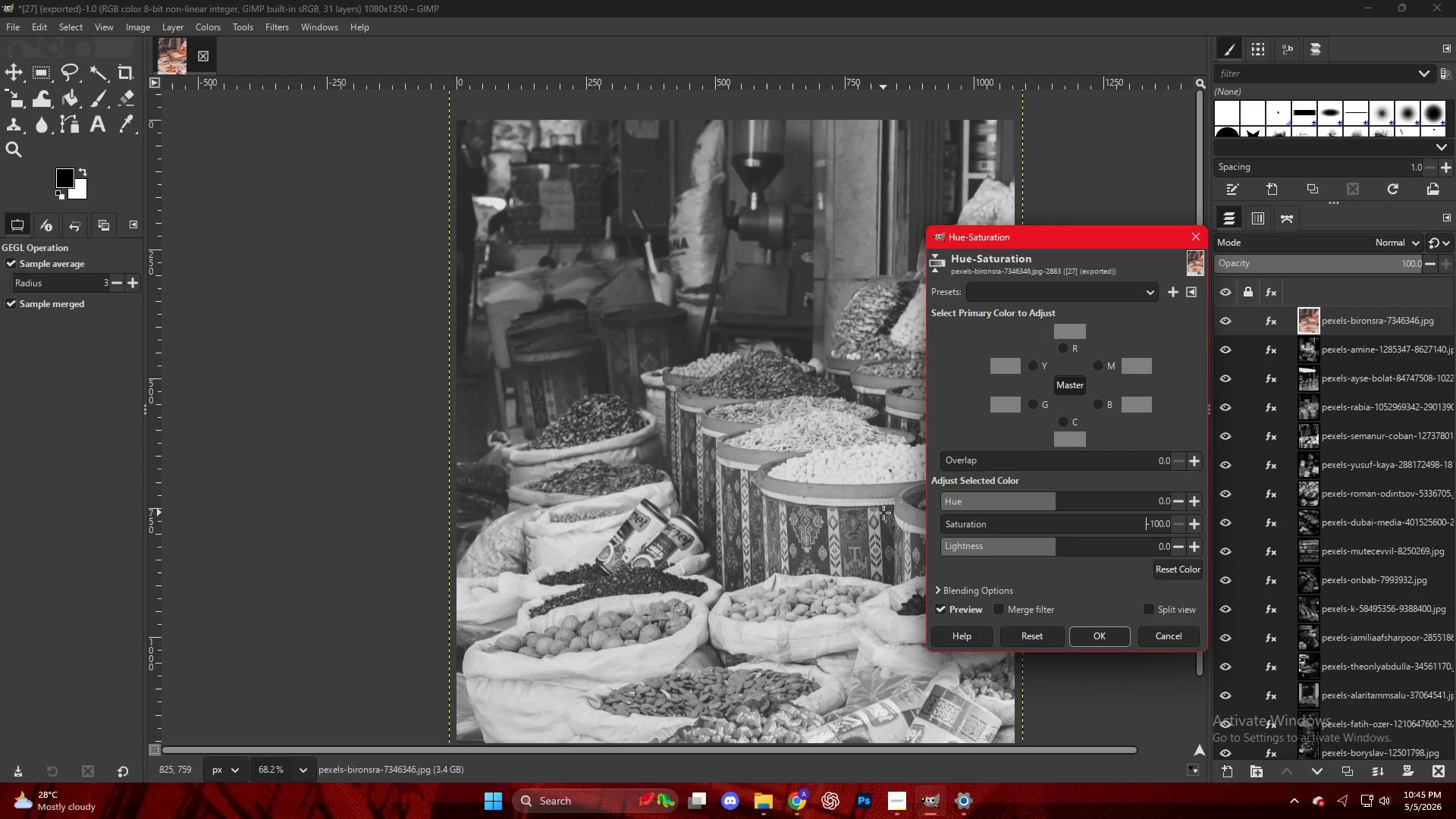 
key(NumpadEnter)
 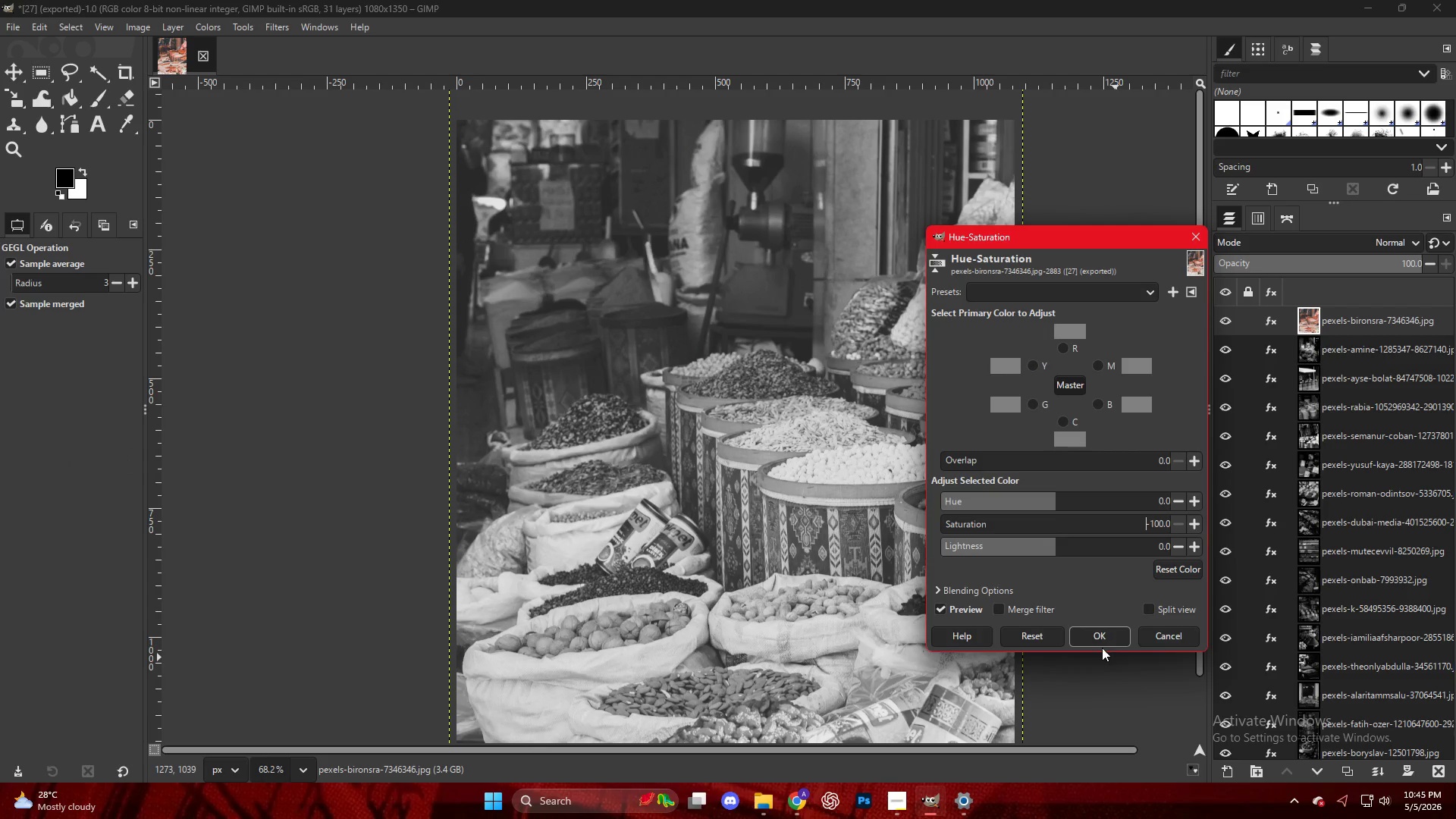 
double_click([1096, 635])
 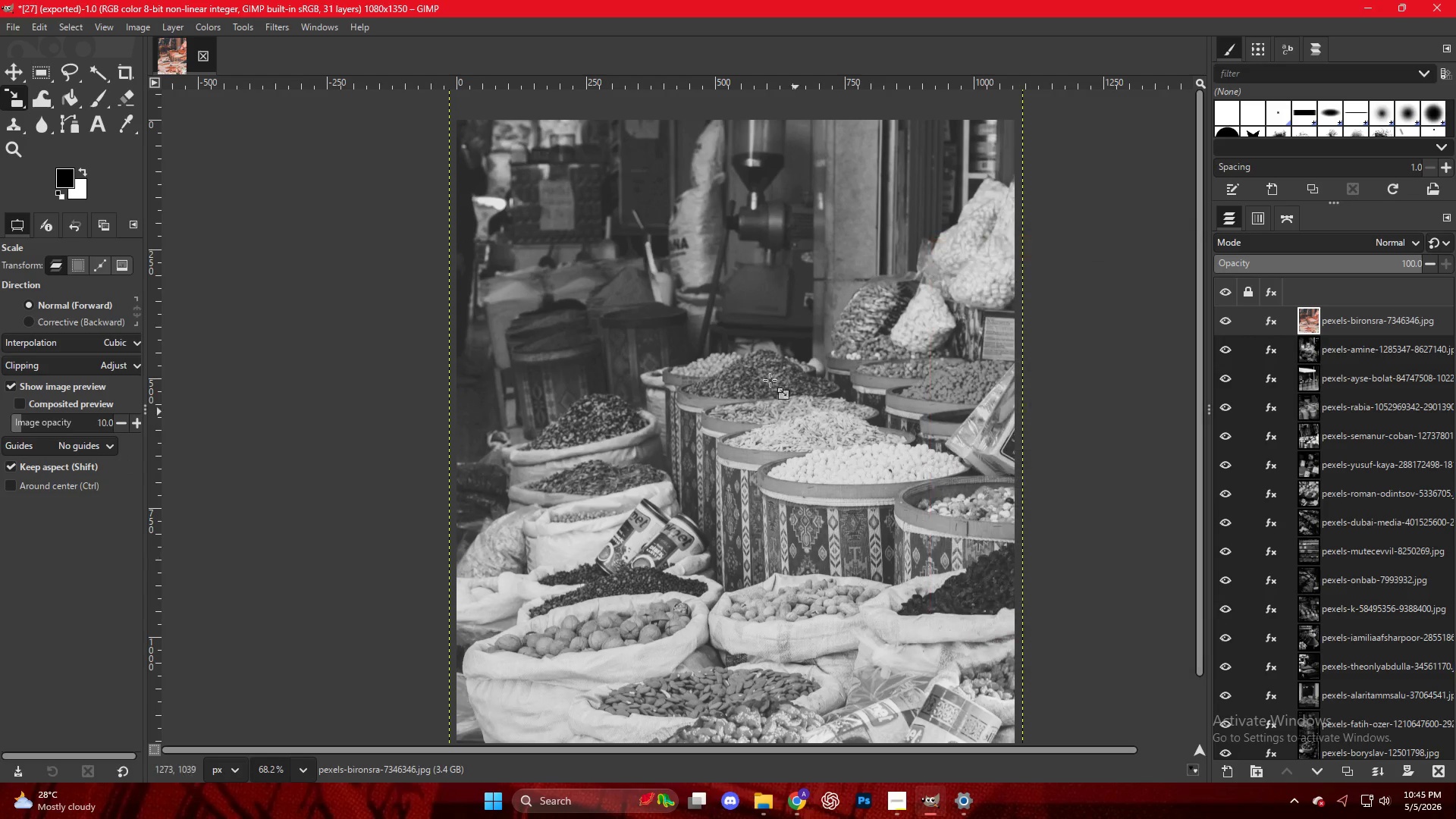 
right_click([766, 366])
 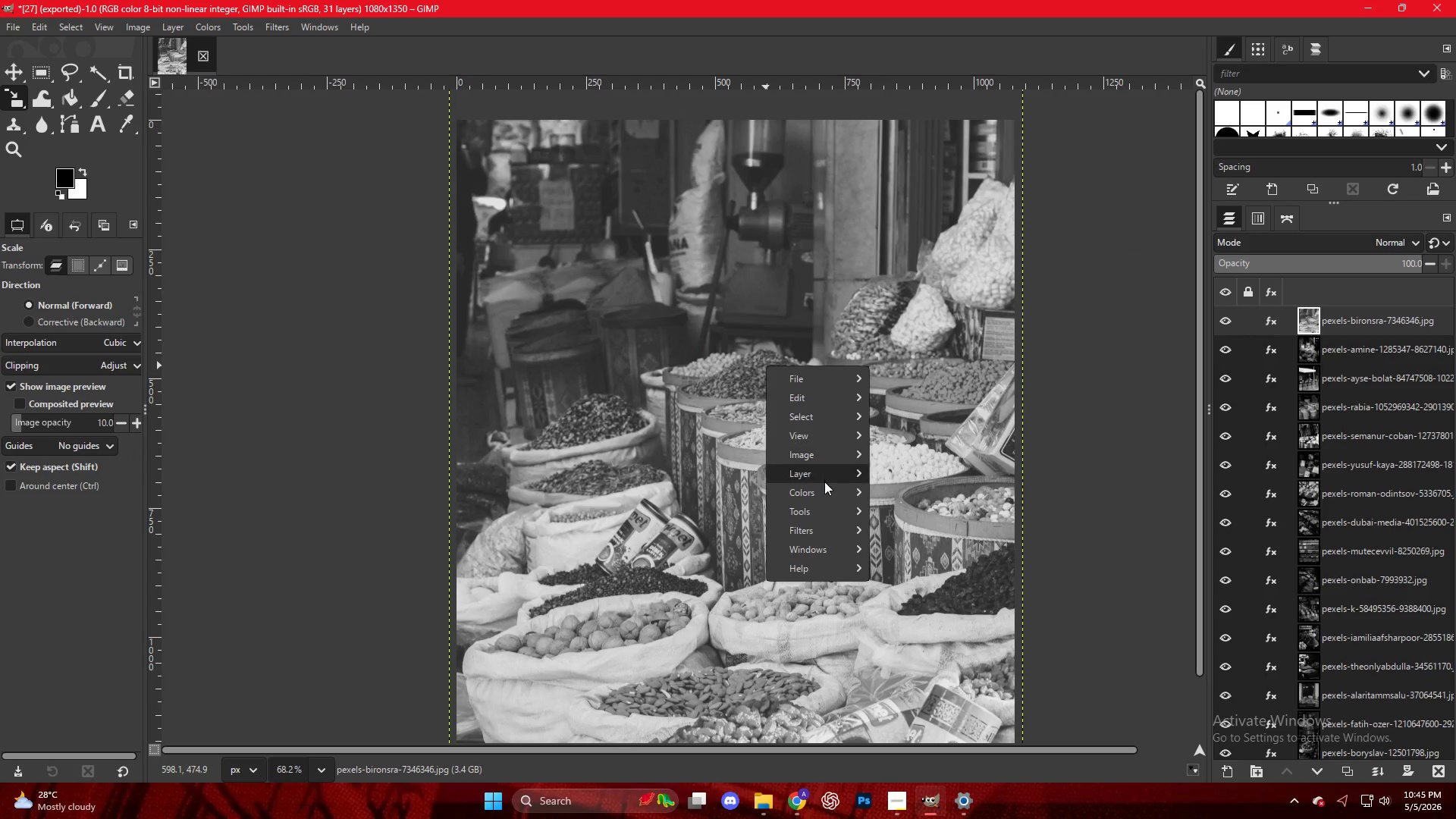 
left_click([824, 491])
 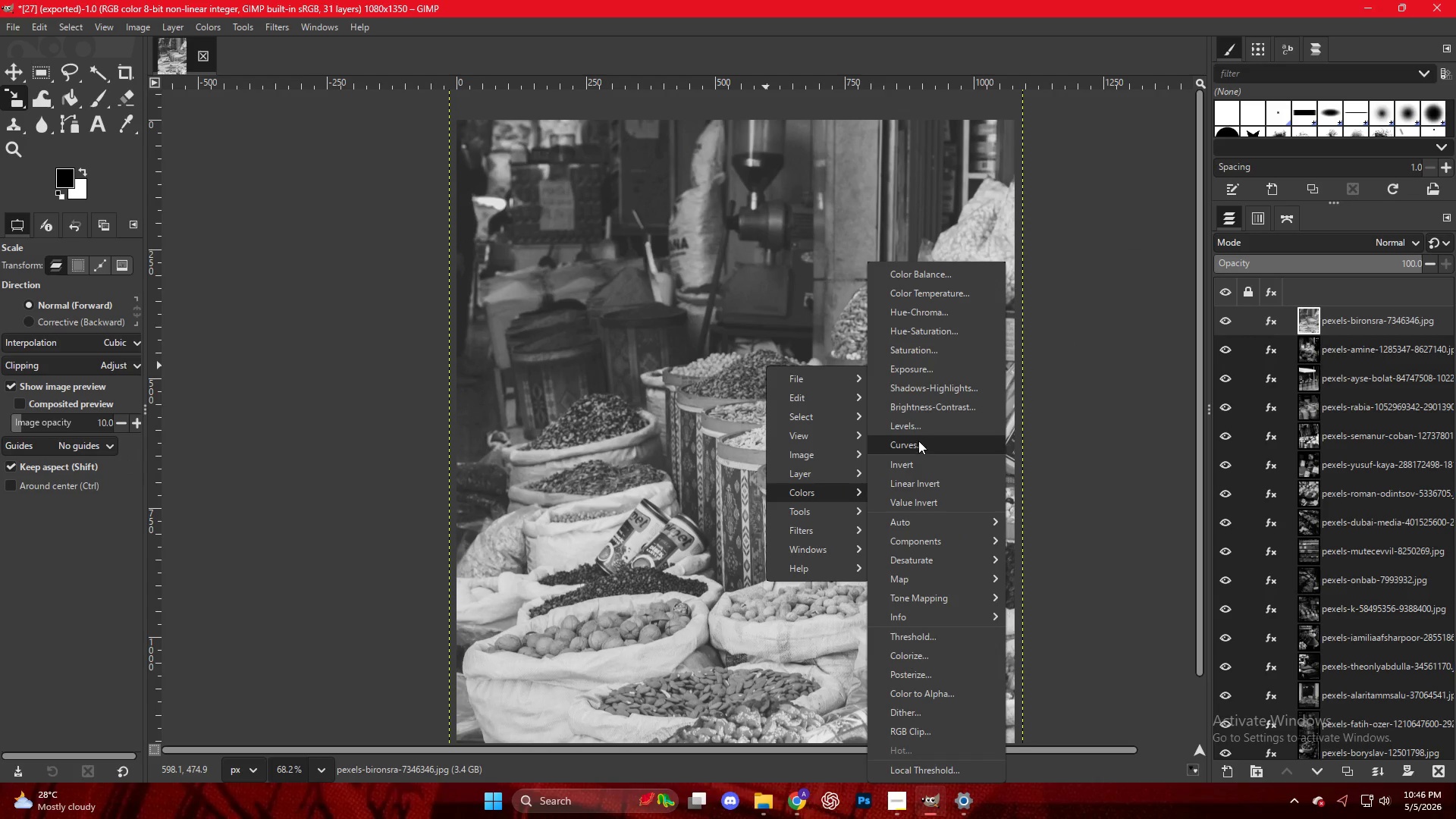 
left_click([919, 429])
 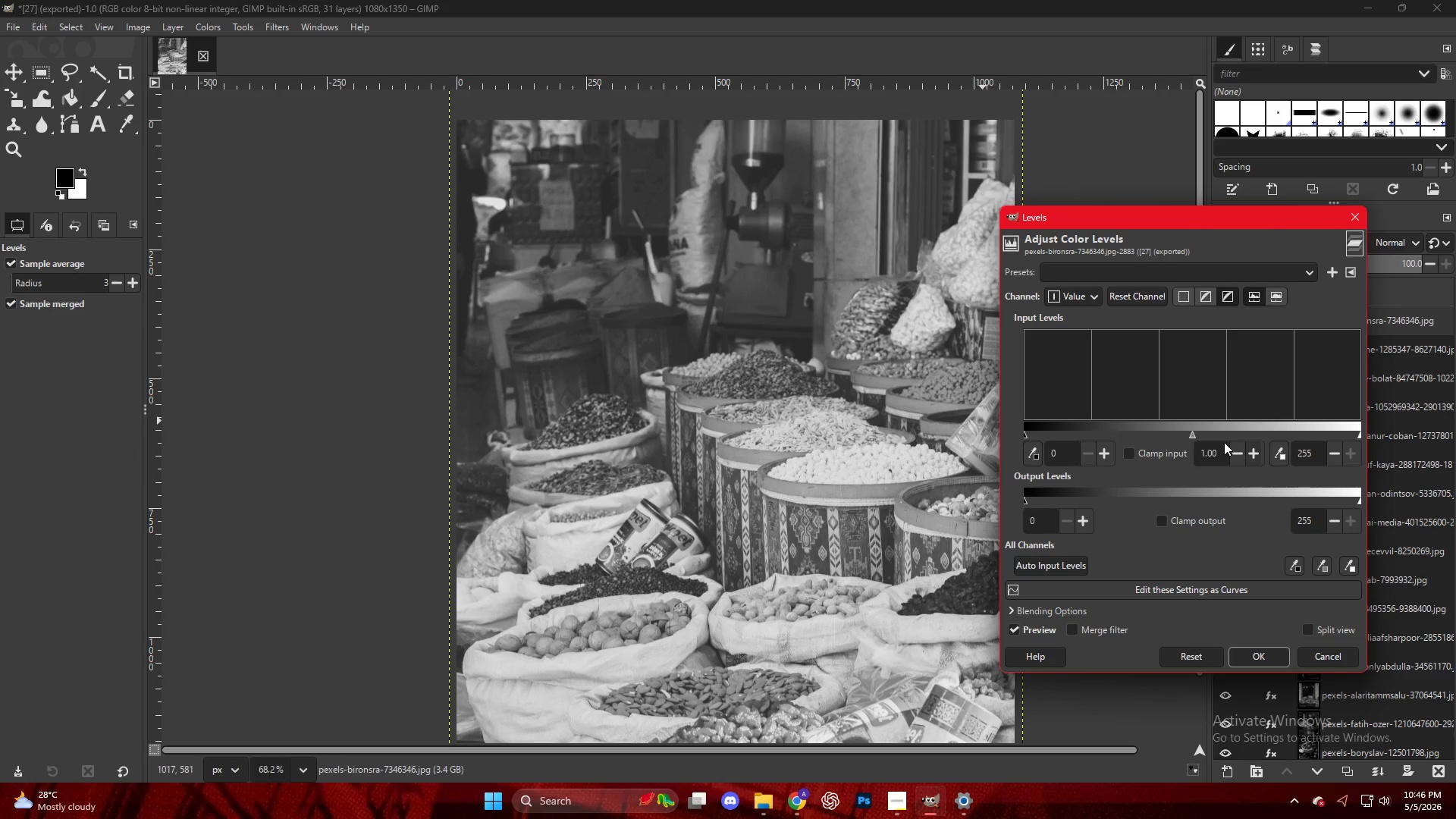 
left_click([1216, 431])
 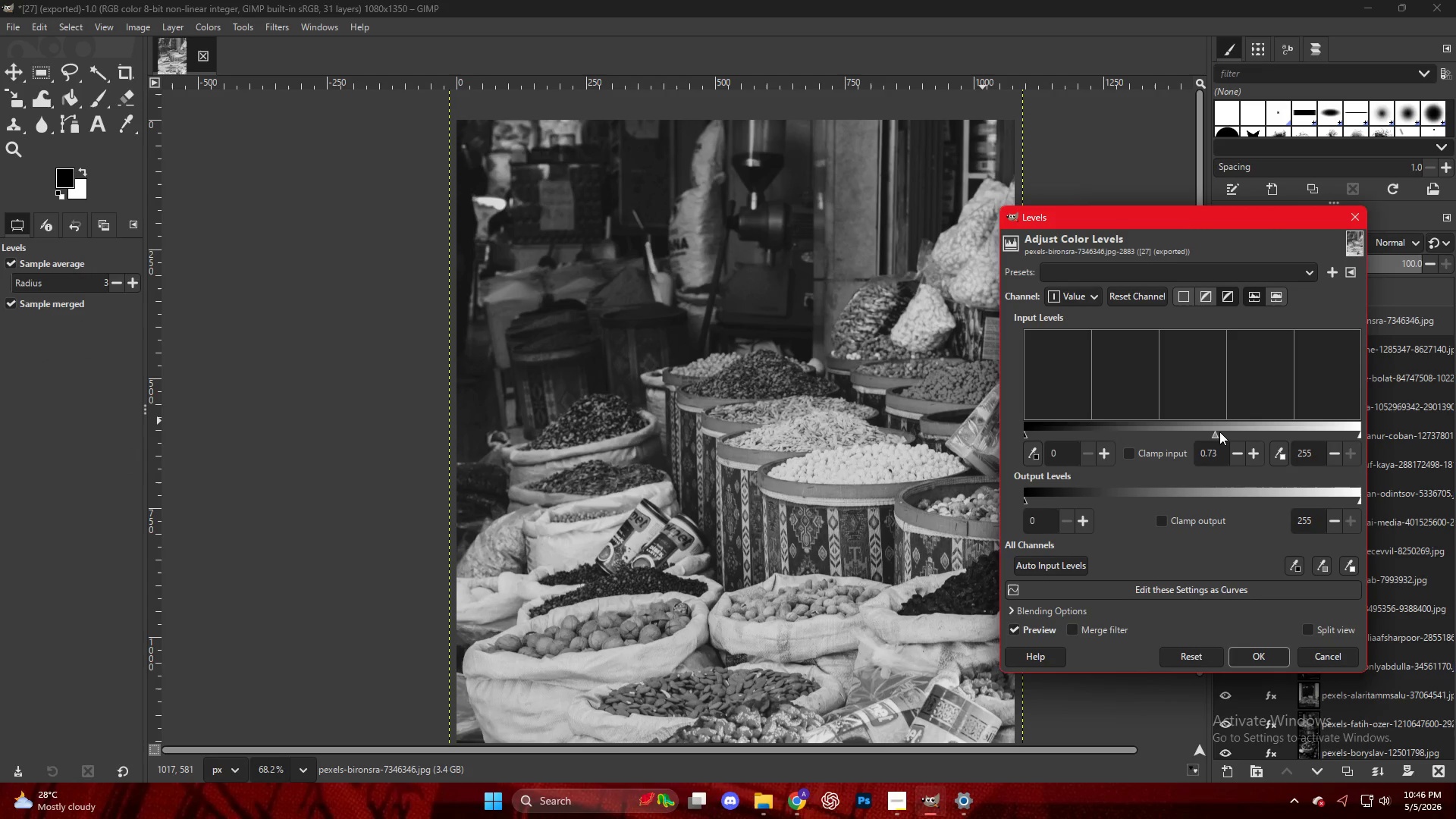 
left_click([1224, 433])
 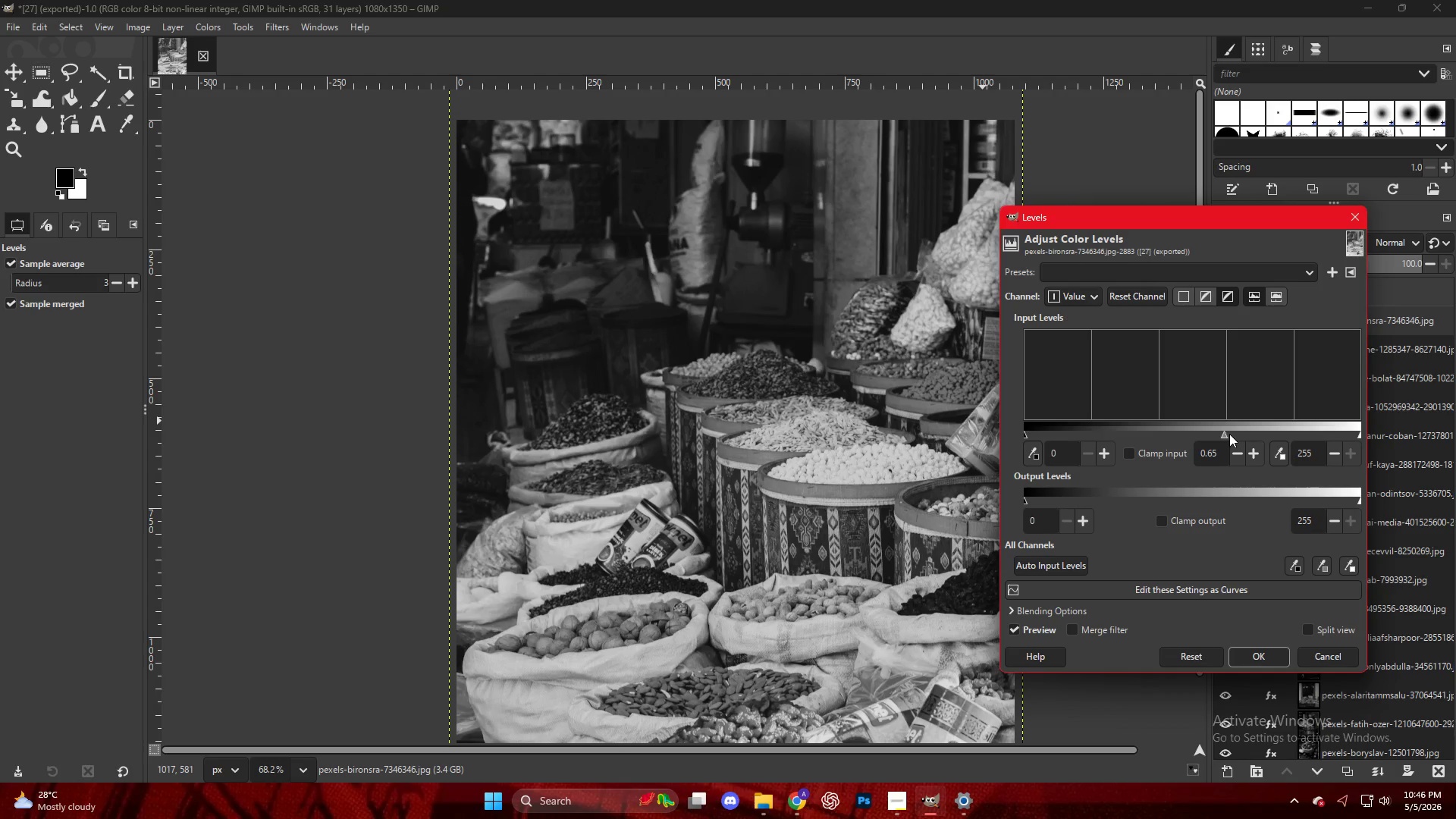 
left_click([1232, 435])
 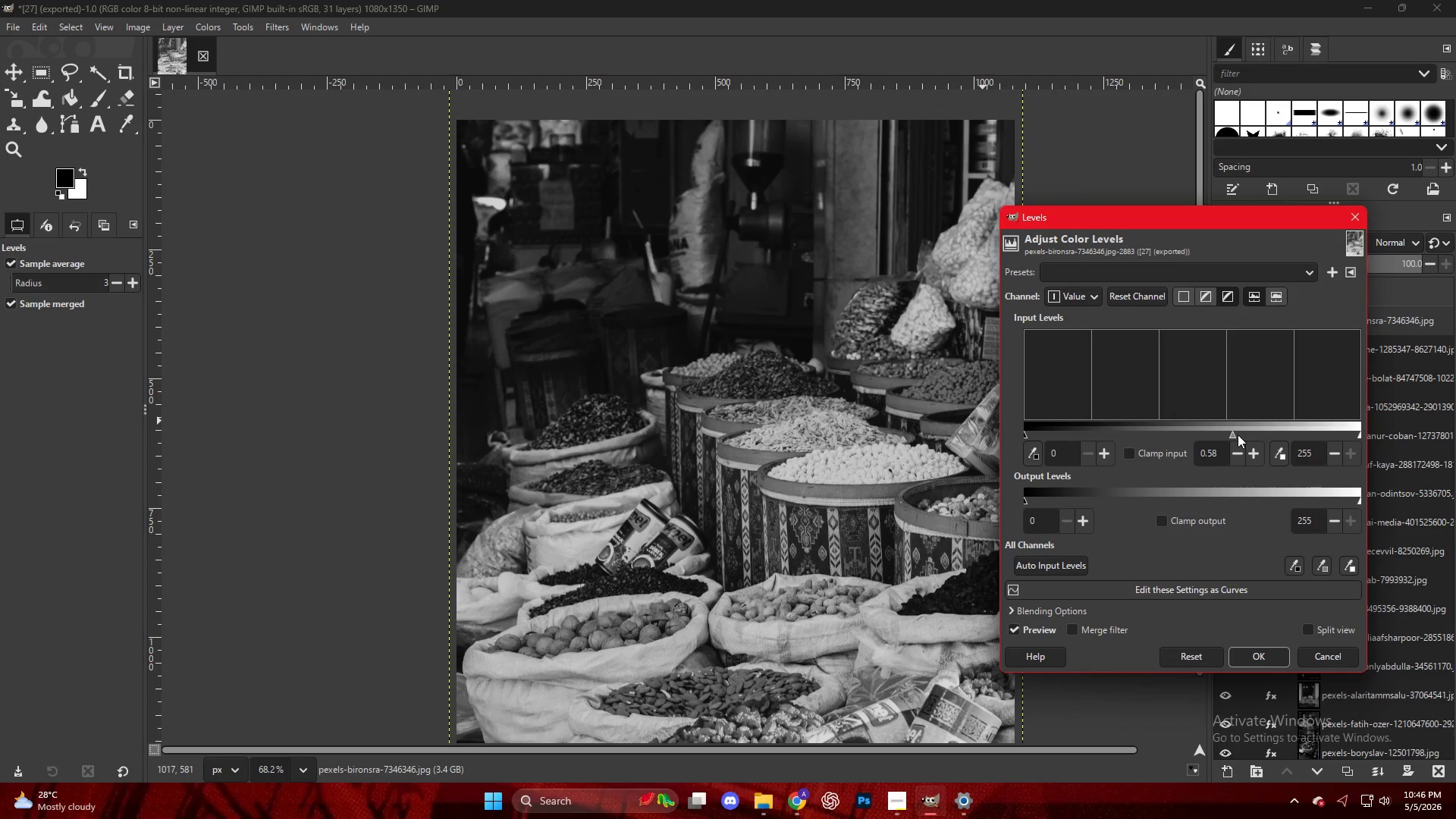 
left_click([1241, 435])
 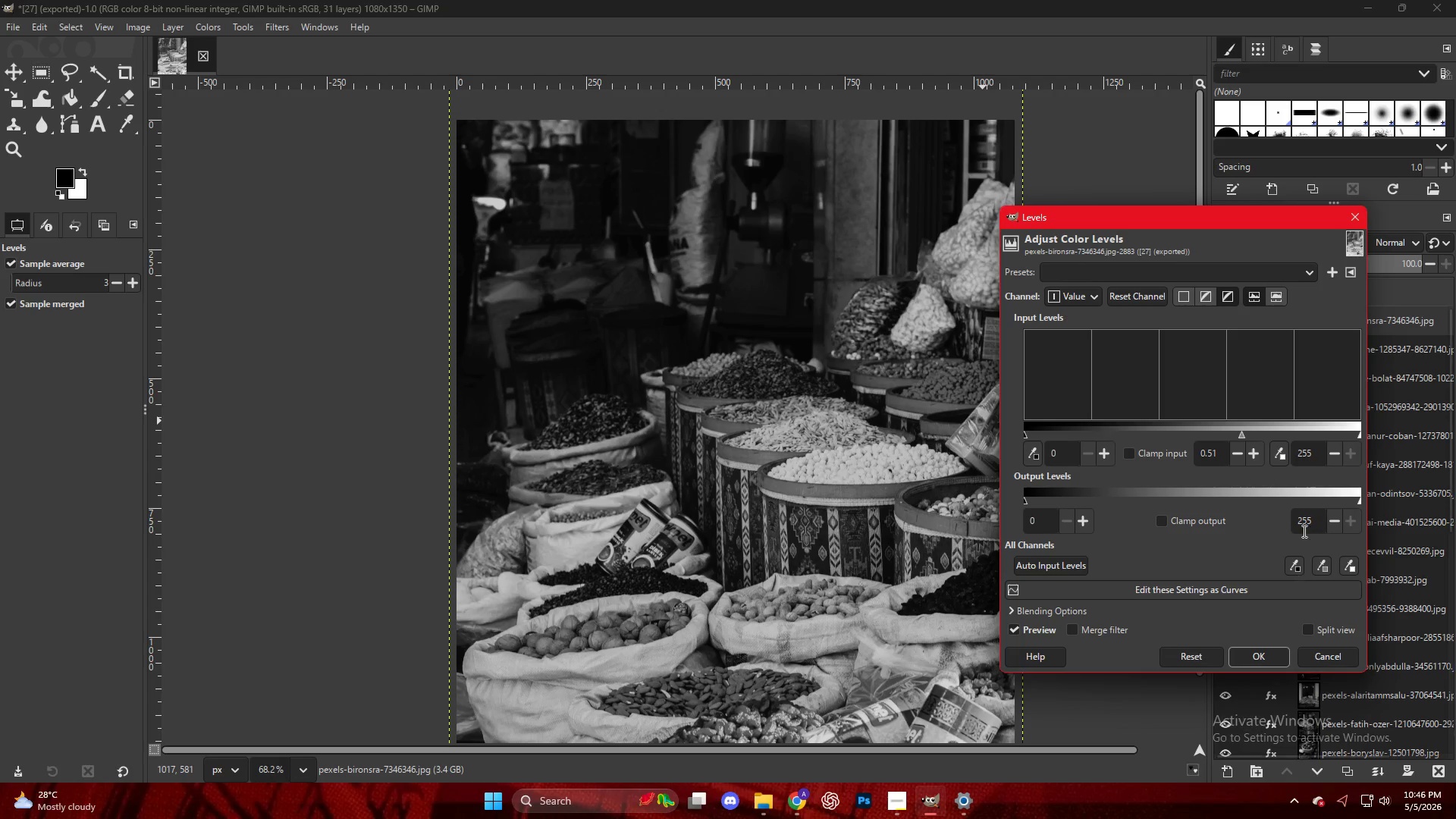 
left_click([1250, 435])
 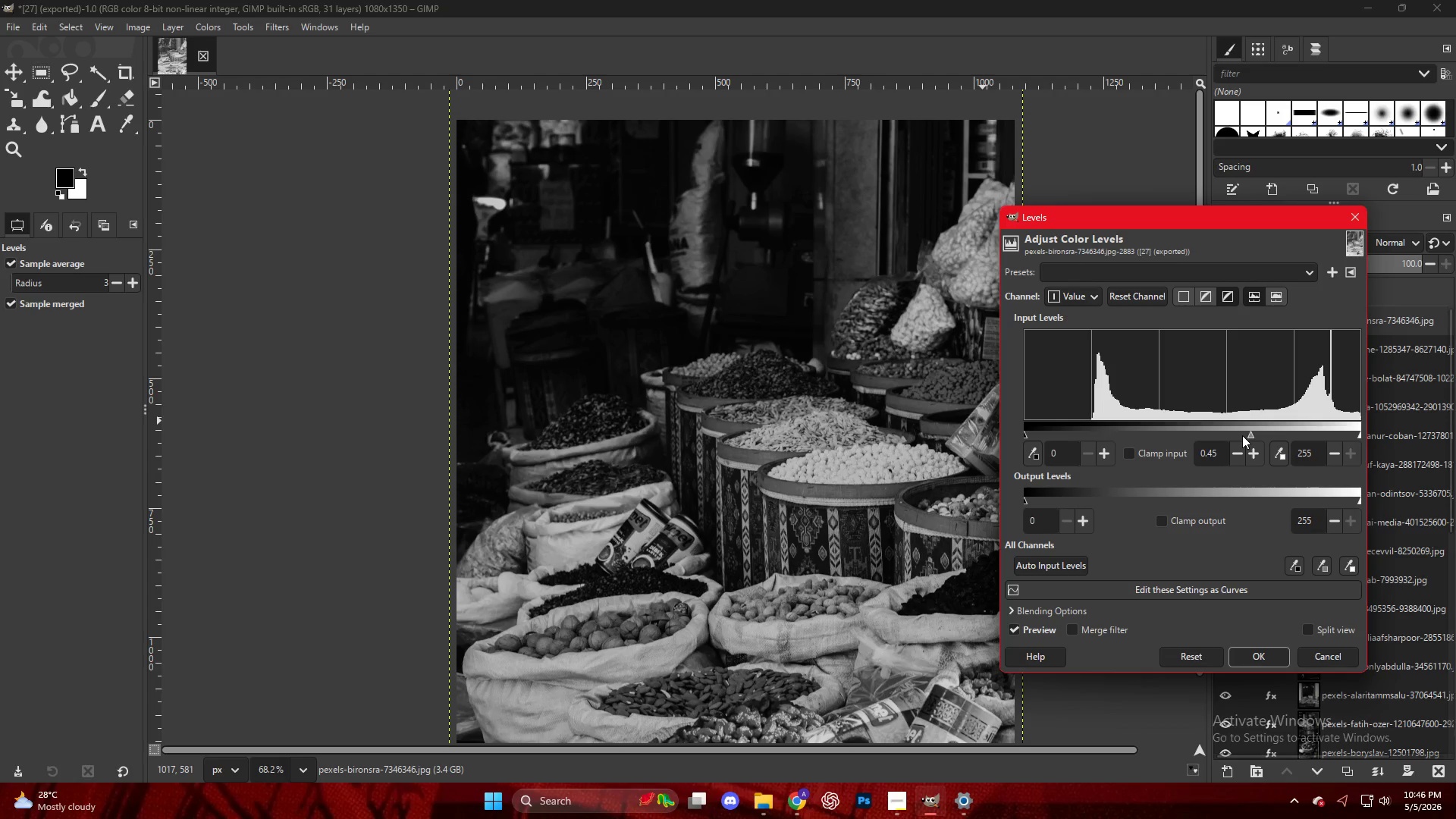 
left_click_drag(start_coordinate=[1250, 435], to_coordinate=[1241, 437])
 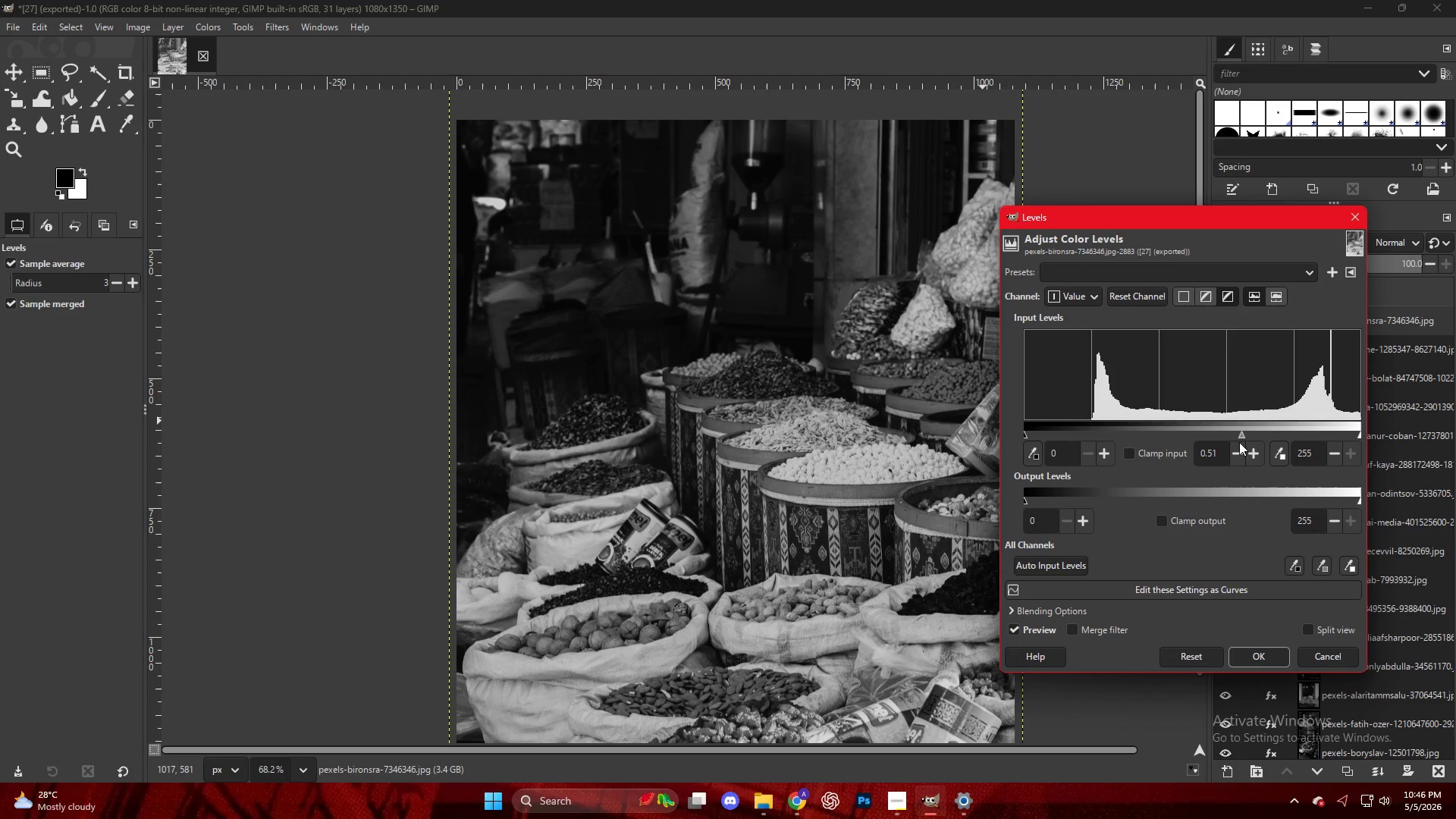 
left_click([1251, 458])
 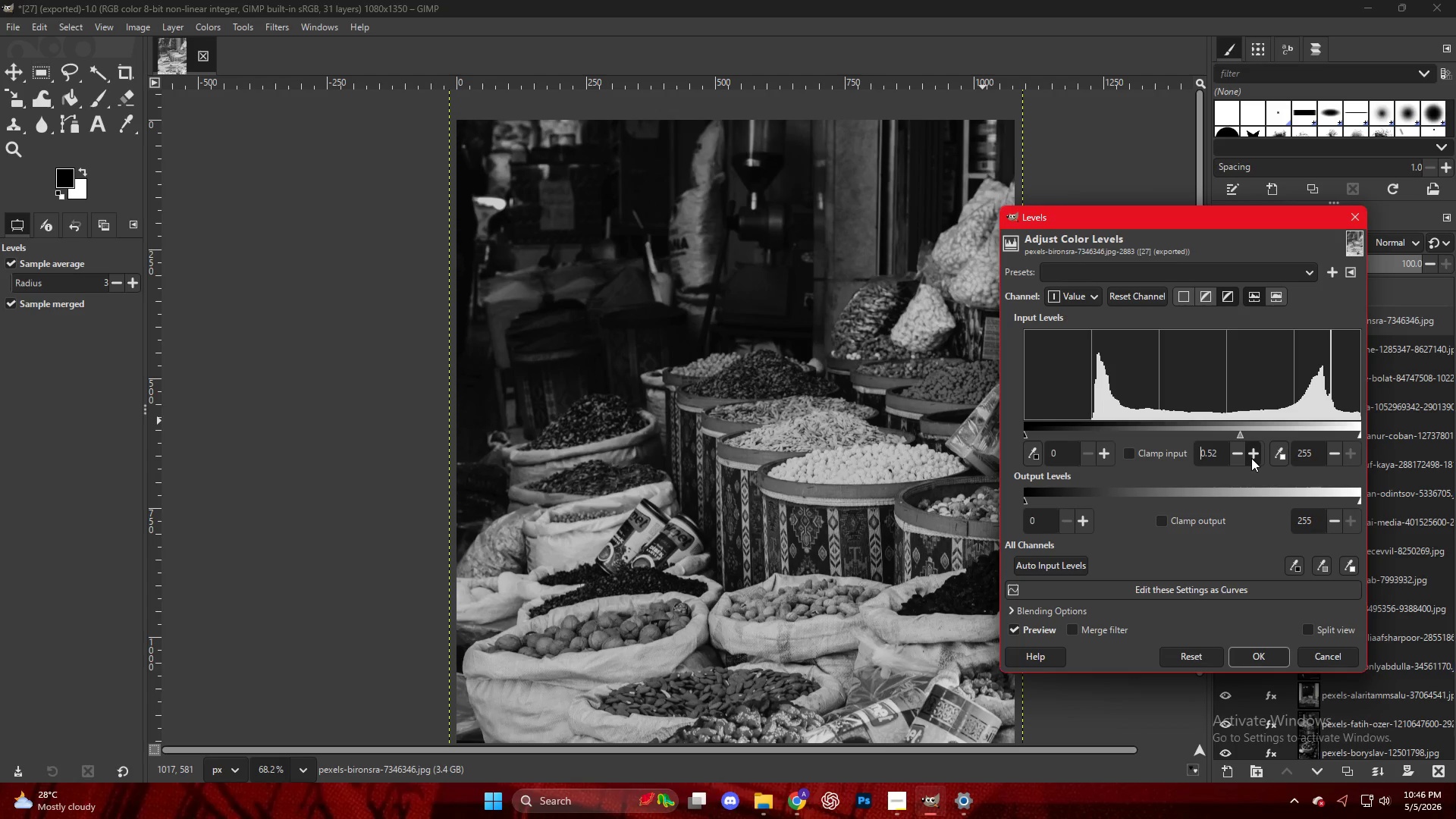 
left_click([1251, 458])
 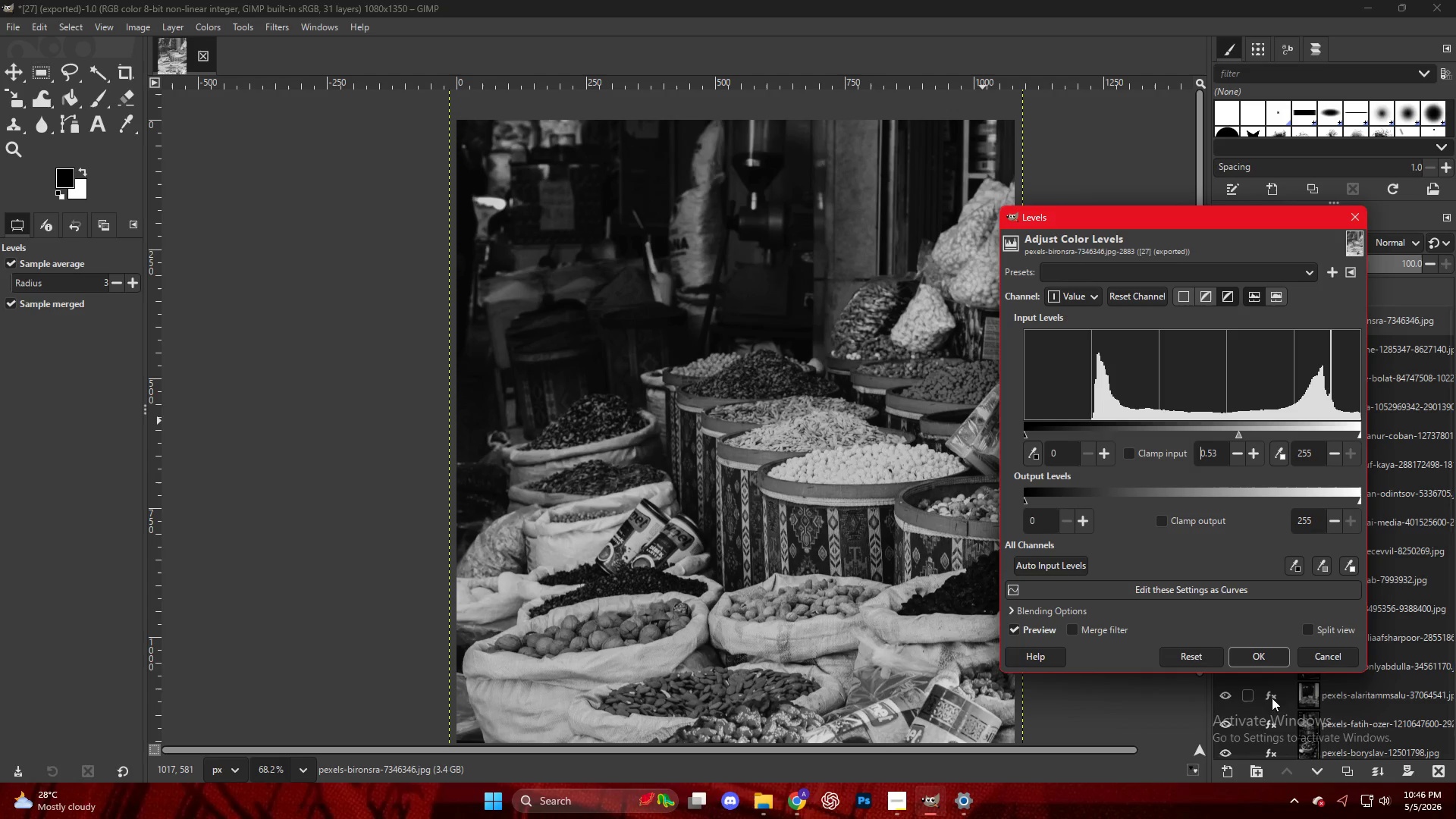 
left_click([1266, 656])
 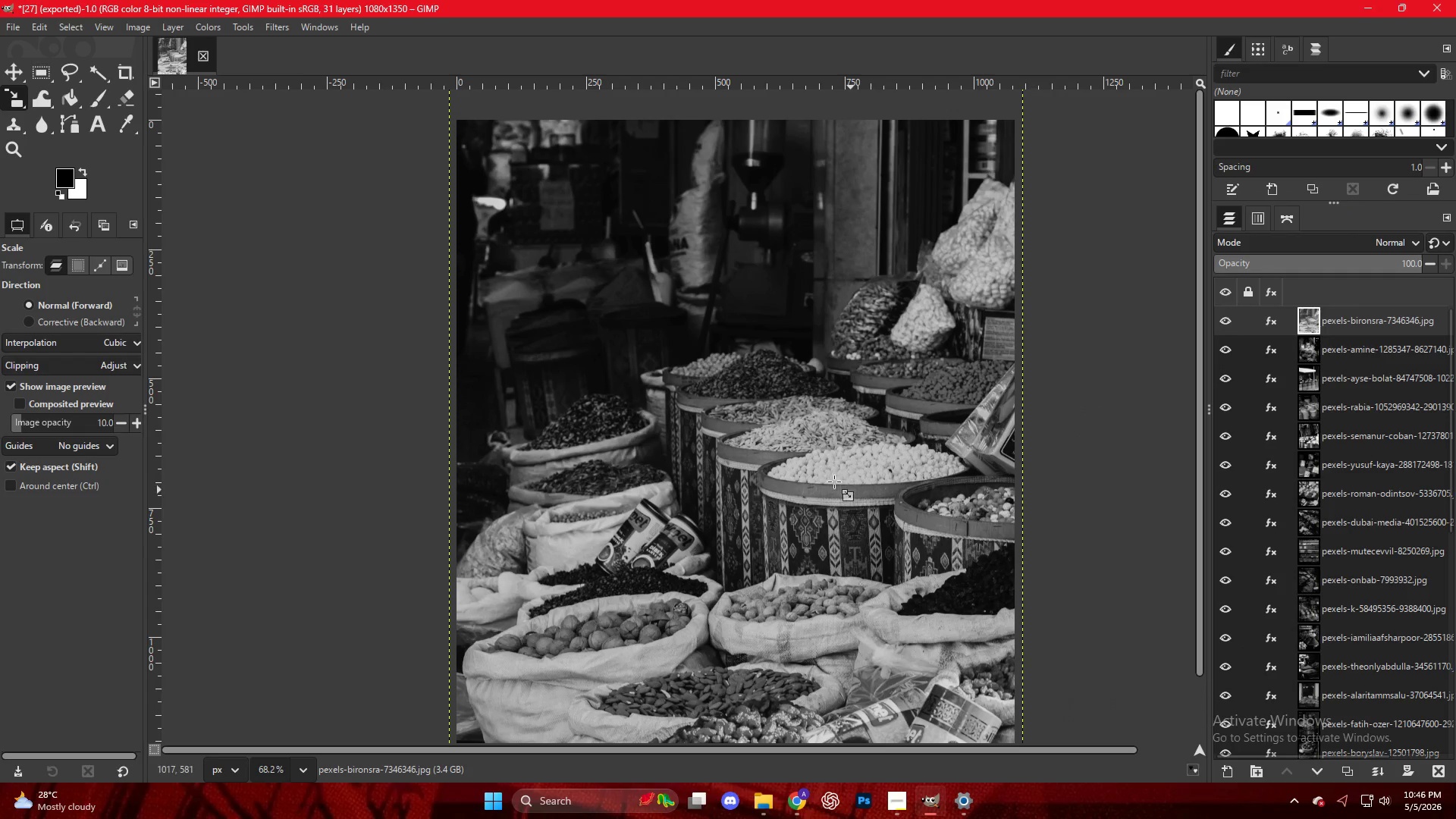 
key(Control+ControlLeft)
 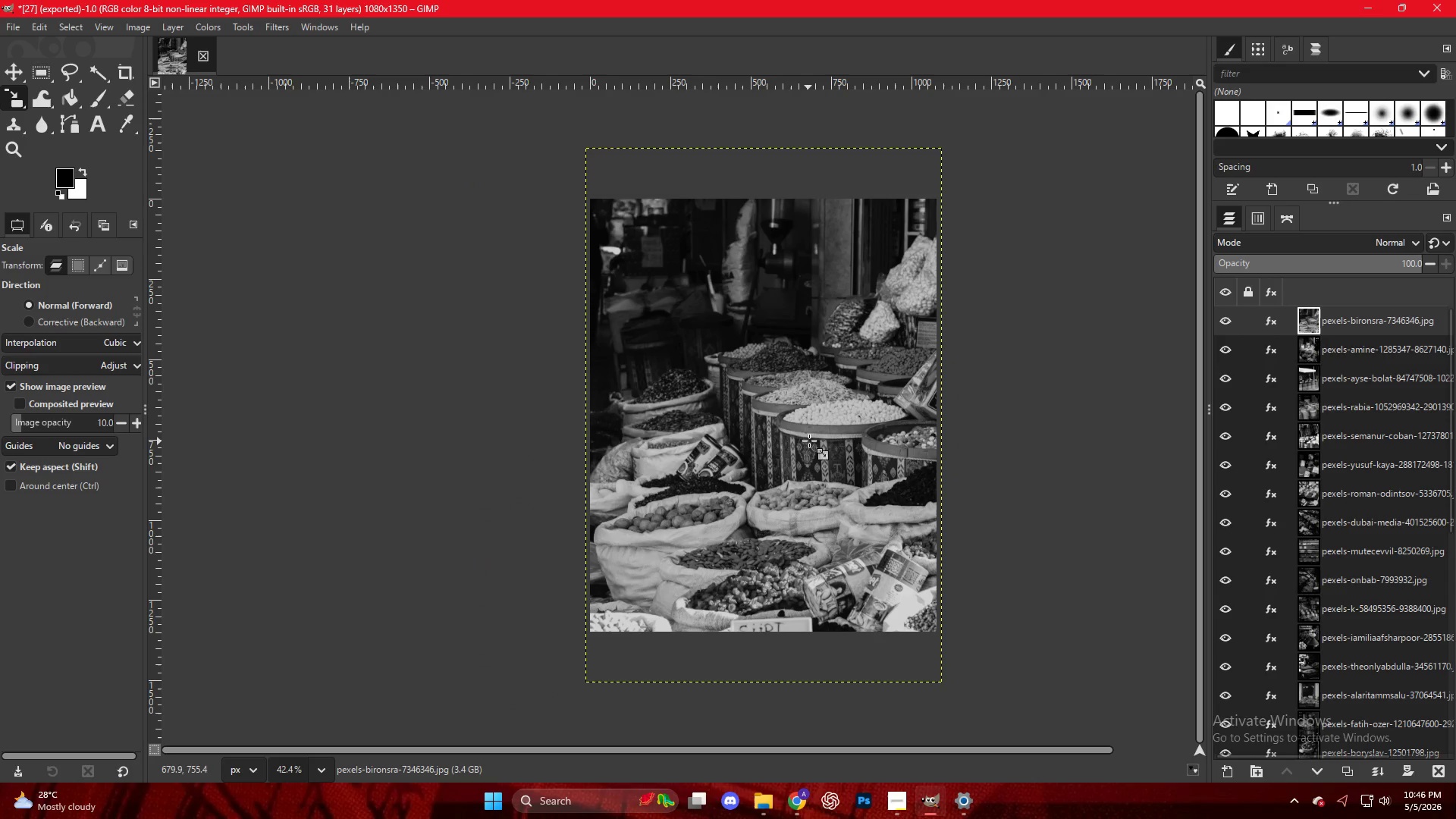 
scroll: coordinate [805, 445], scroll_direction: down, amount: 10.0
 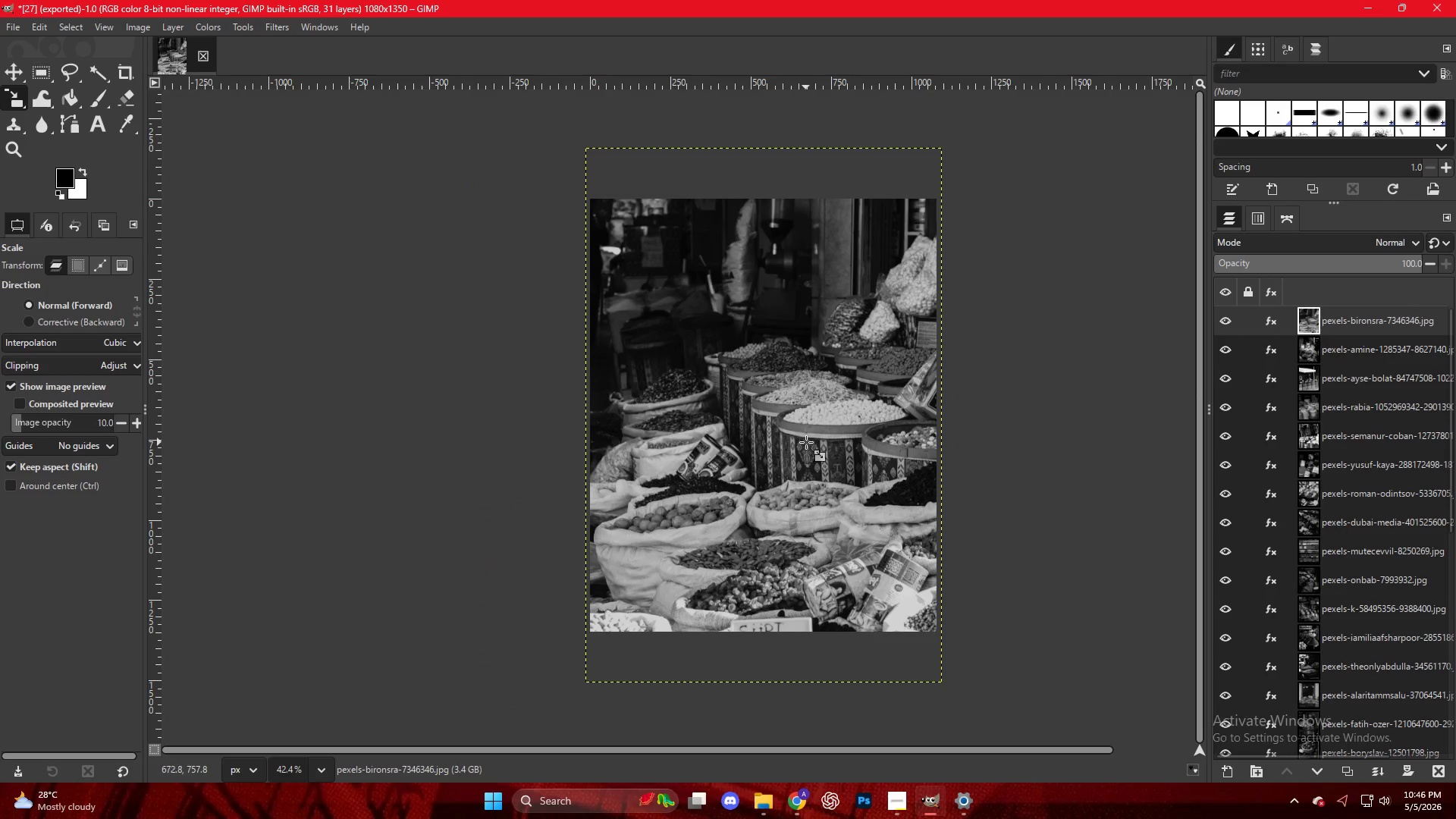 
key(Control+Shift+E)
 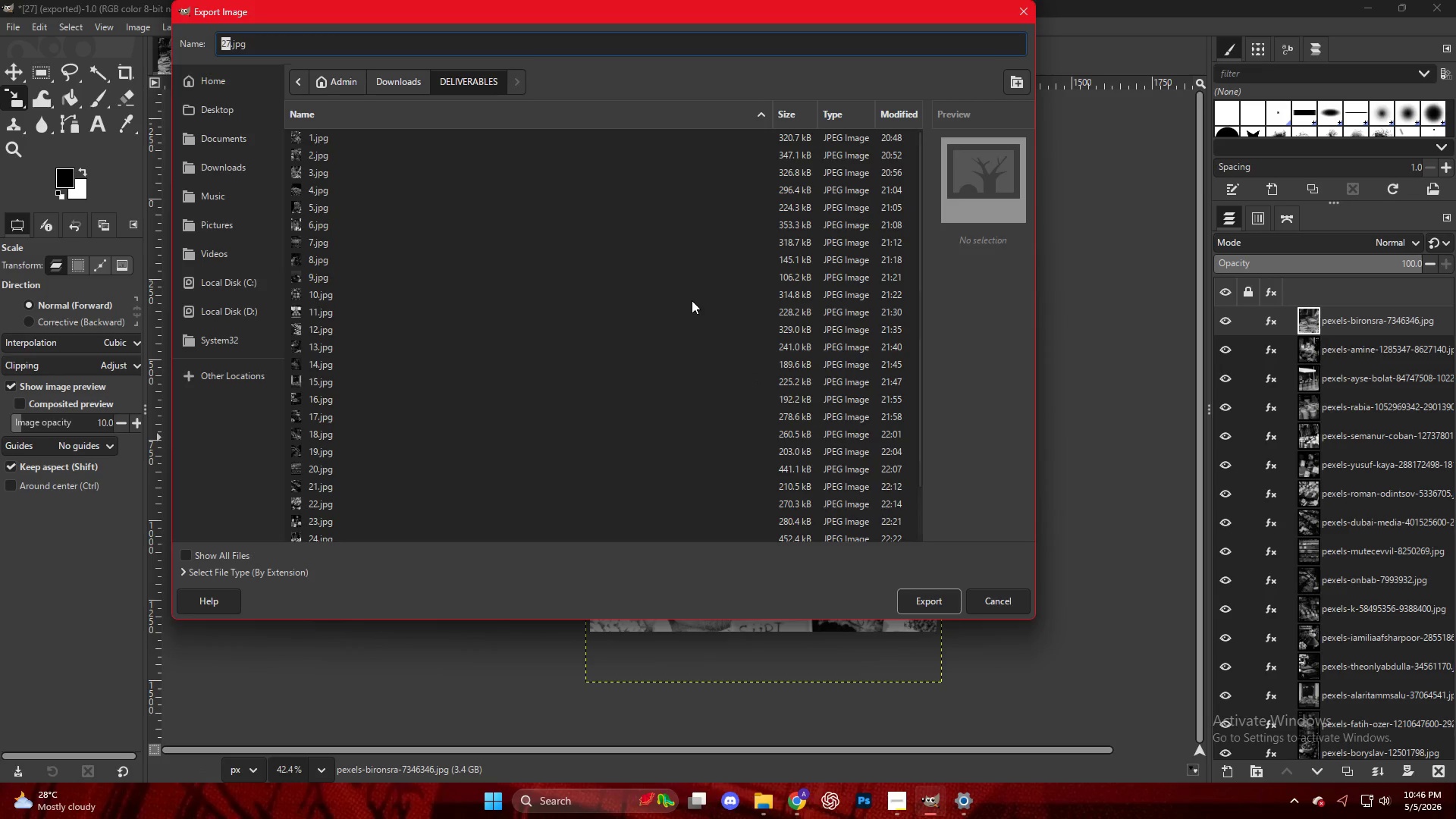 
scroll: coordinate [390, 508], scroll_direction: down, amount: 11.0
 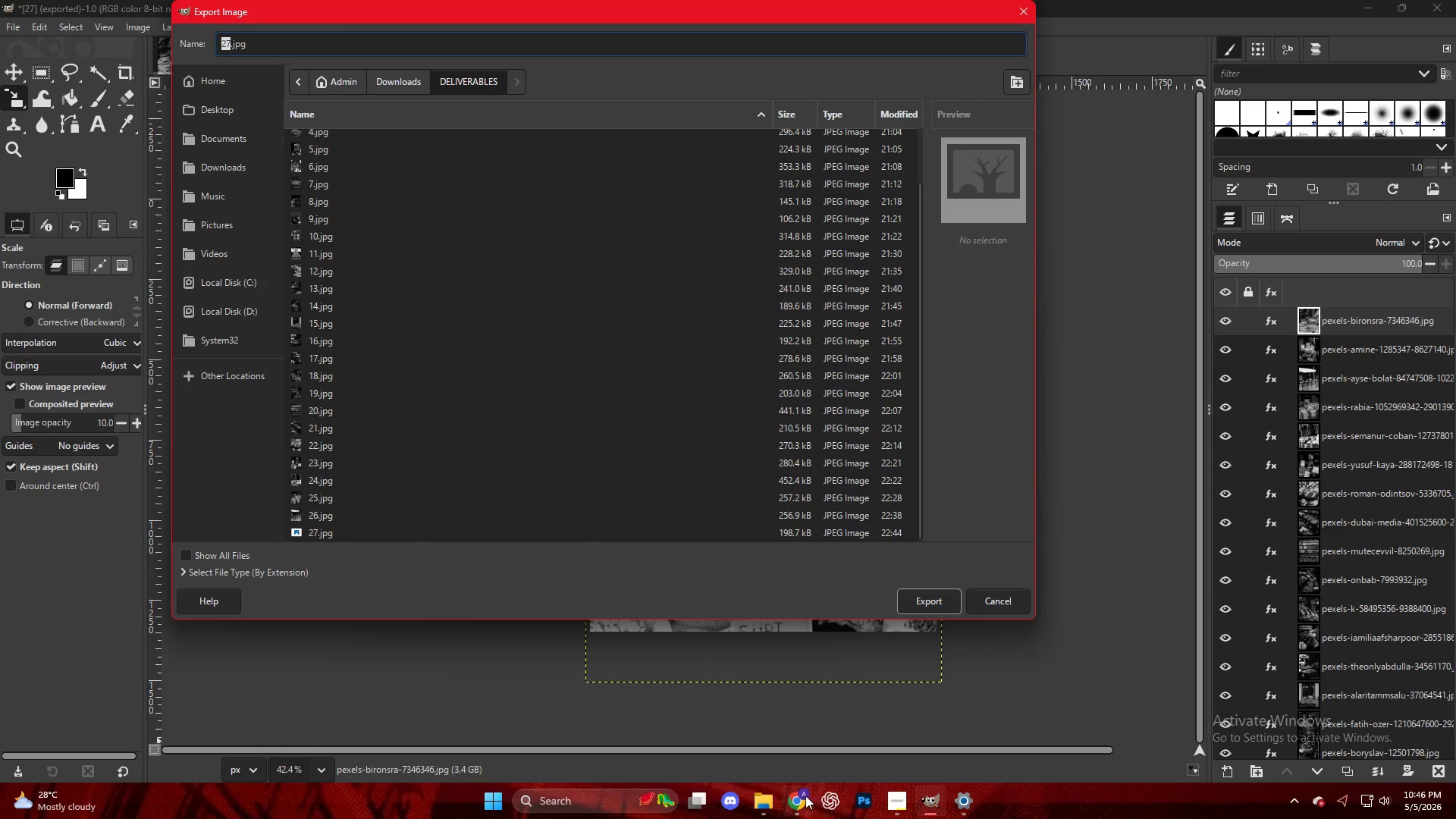 
double_click([798, 802])
 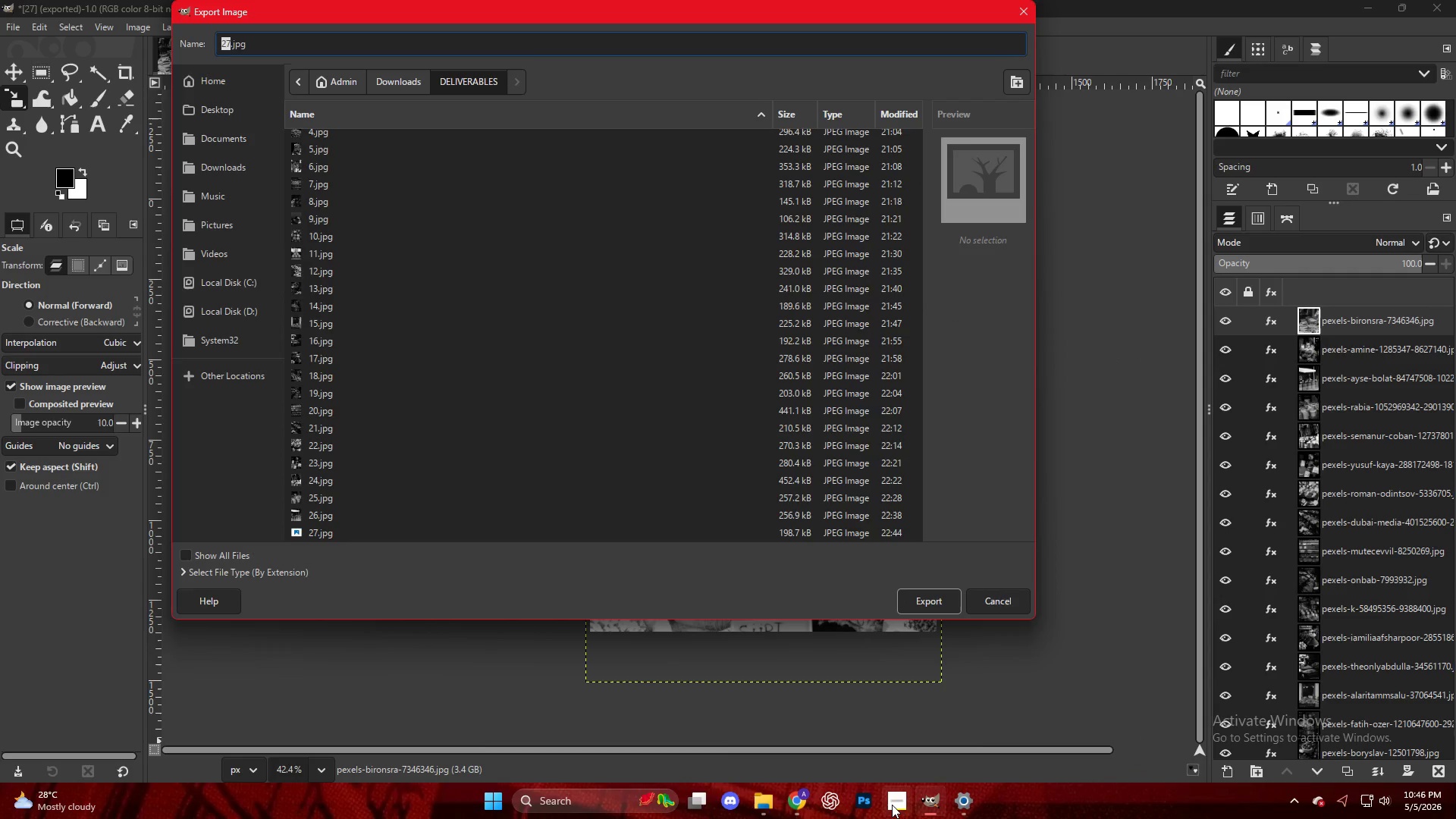 
left_click([892, 805])